 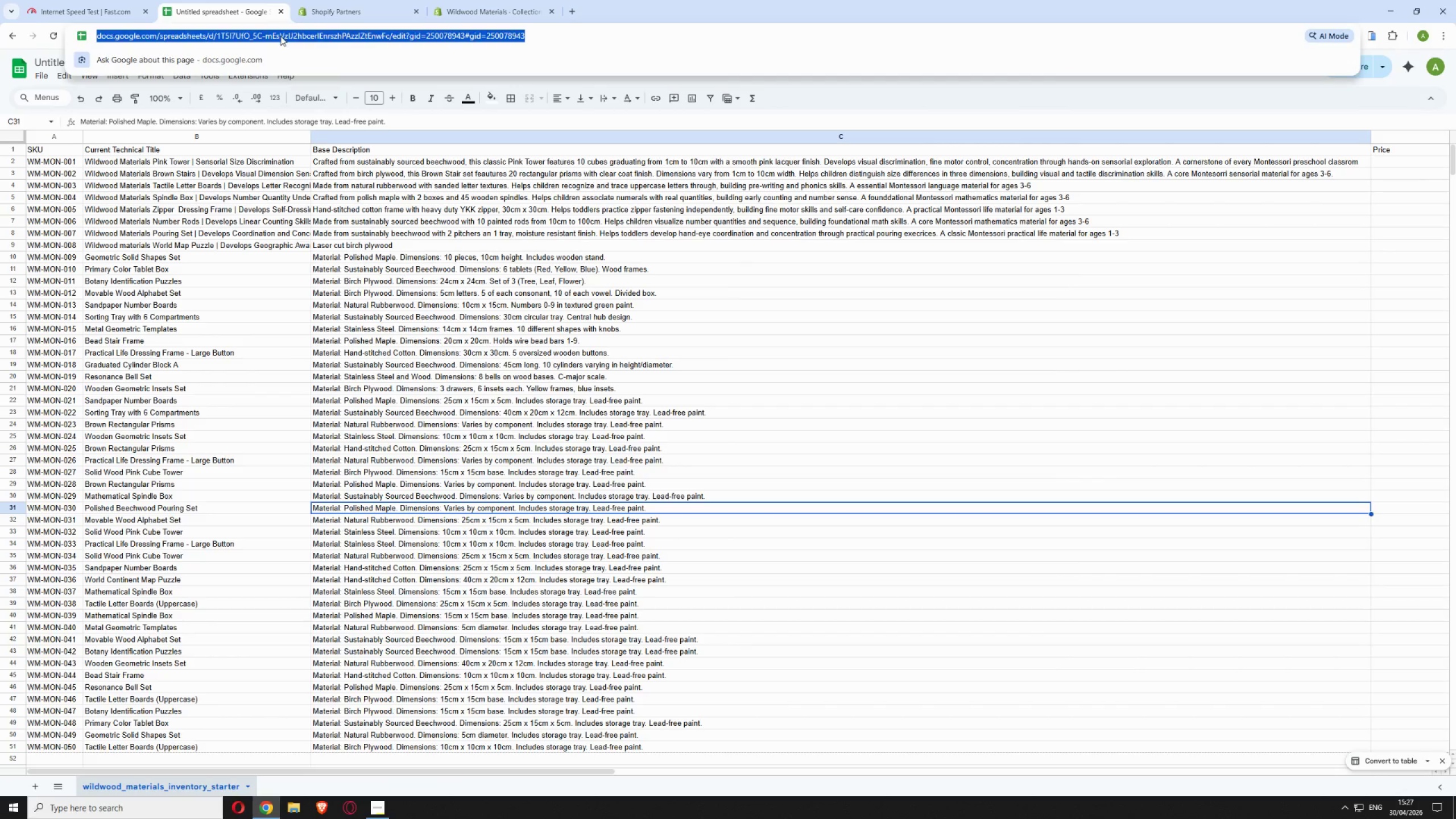 
key(Control+C)
 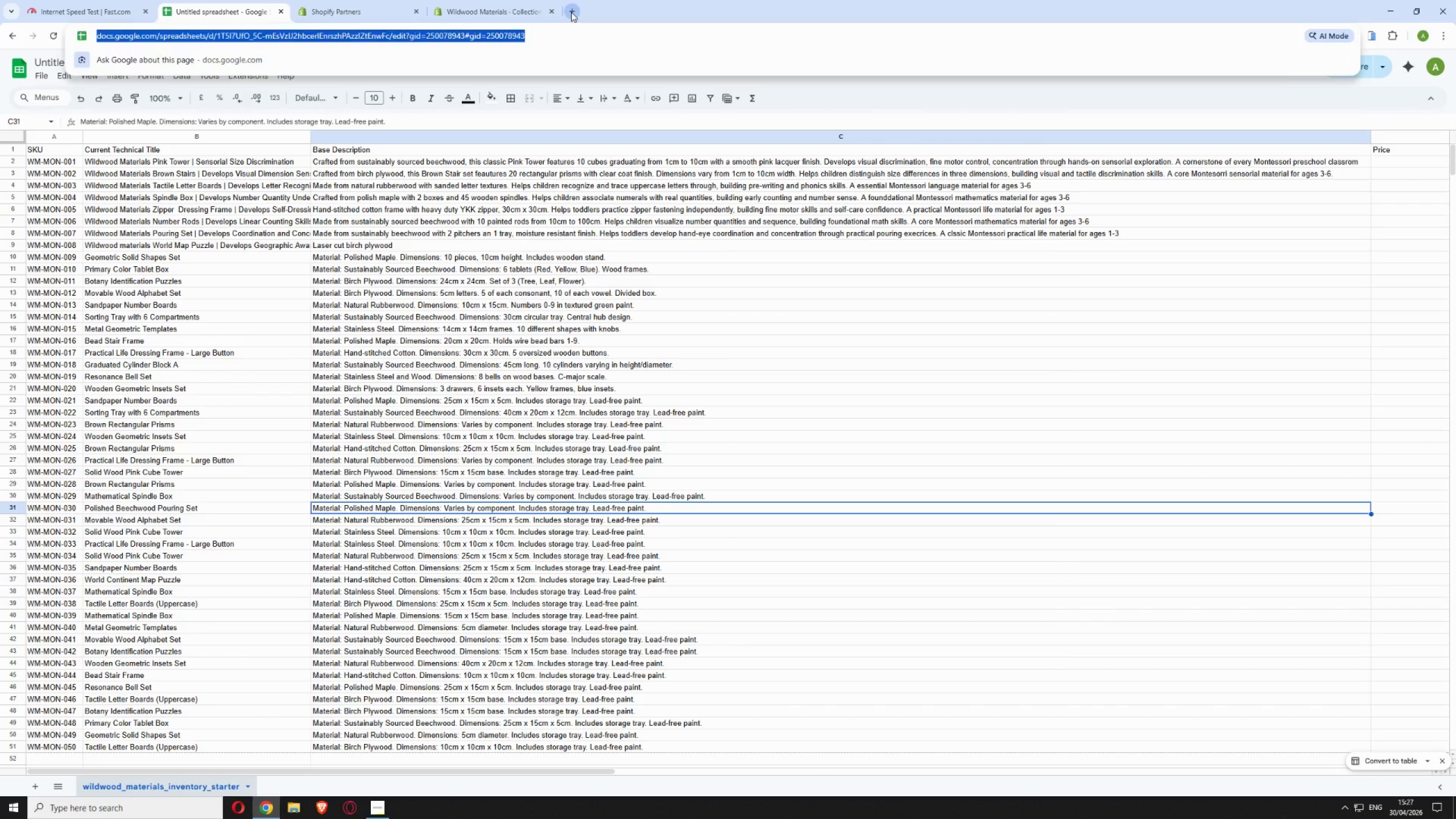 
left_click([571, 6])
 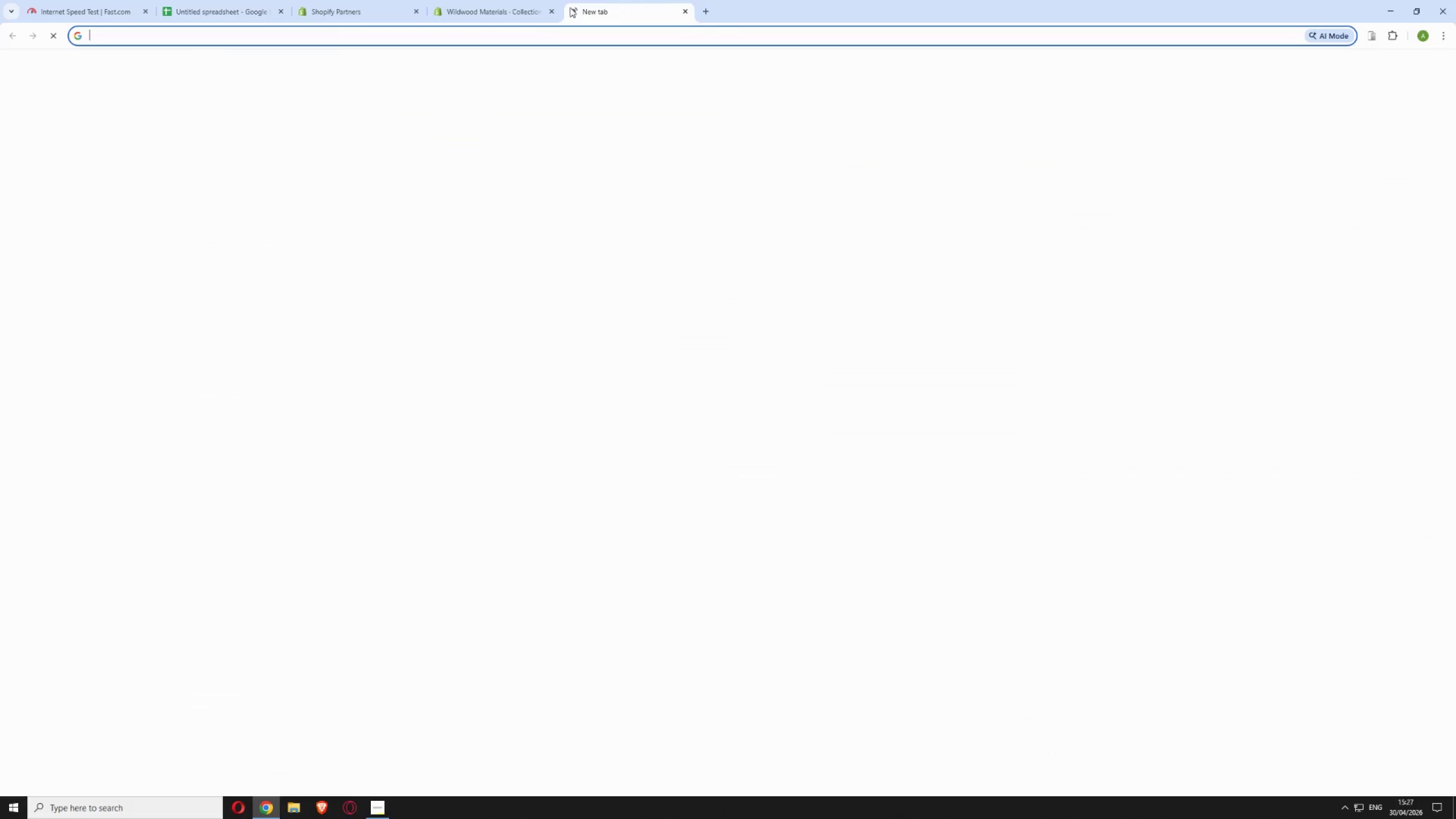 
hold_key(key=ControlLeft, duration=0.7)
 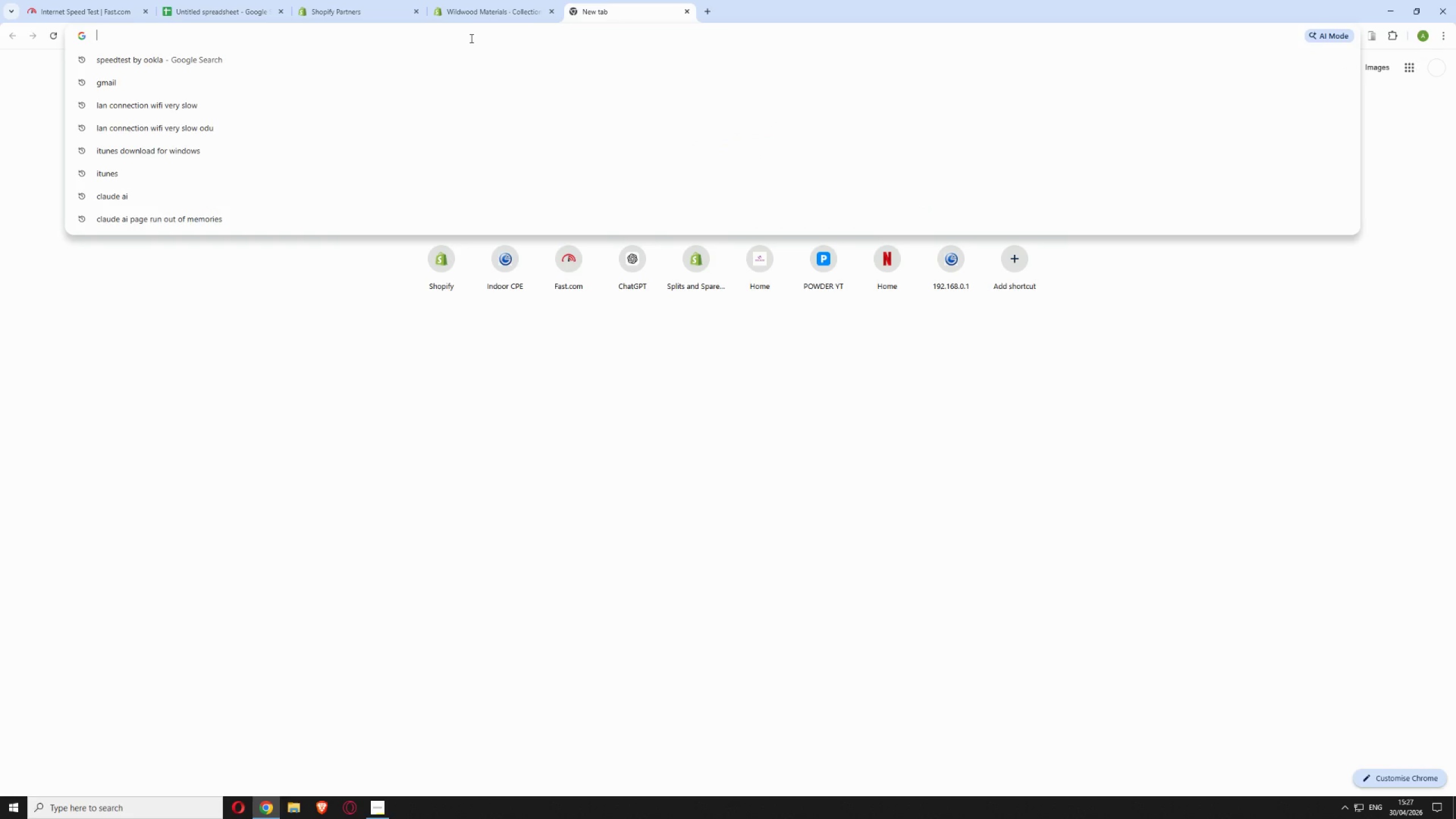 
left_click([473, 38])
 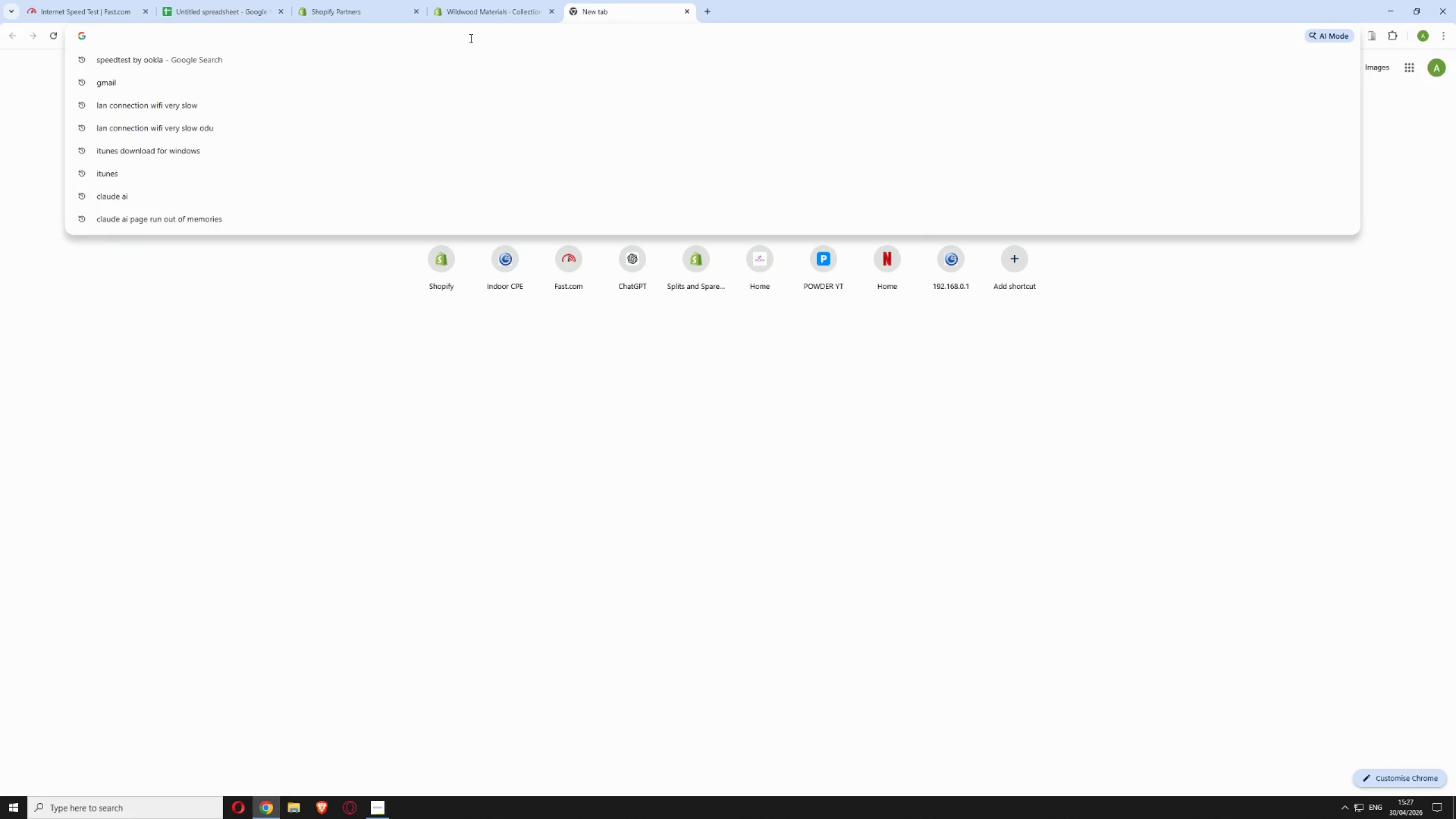 
key(Control+V)
 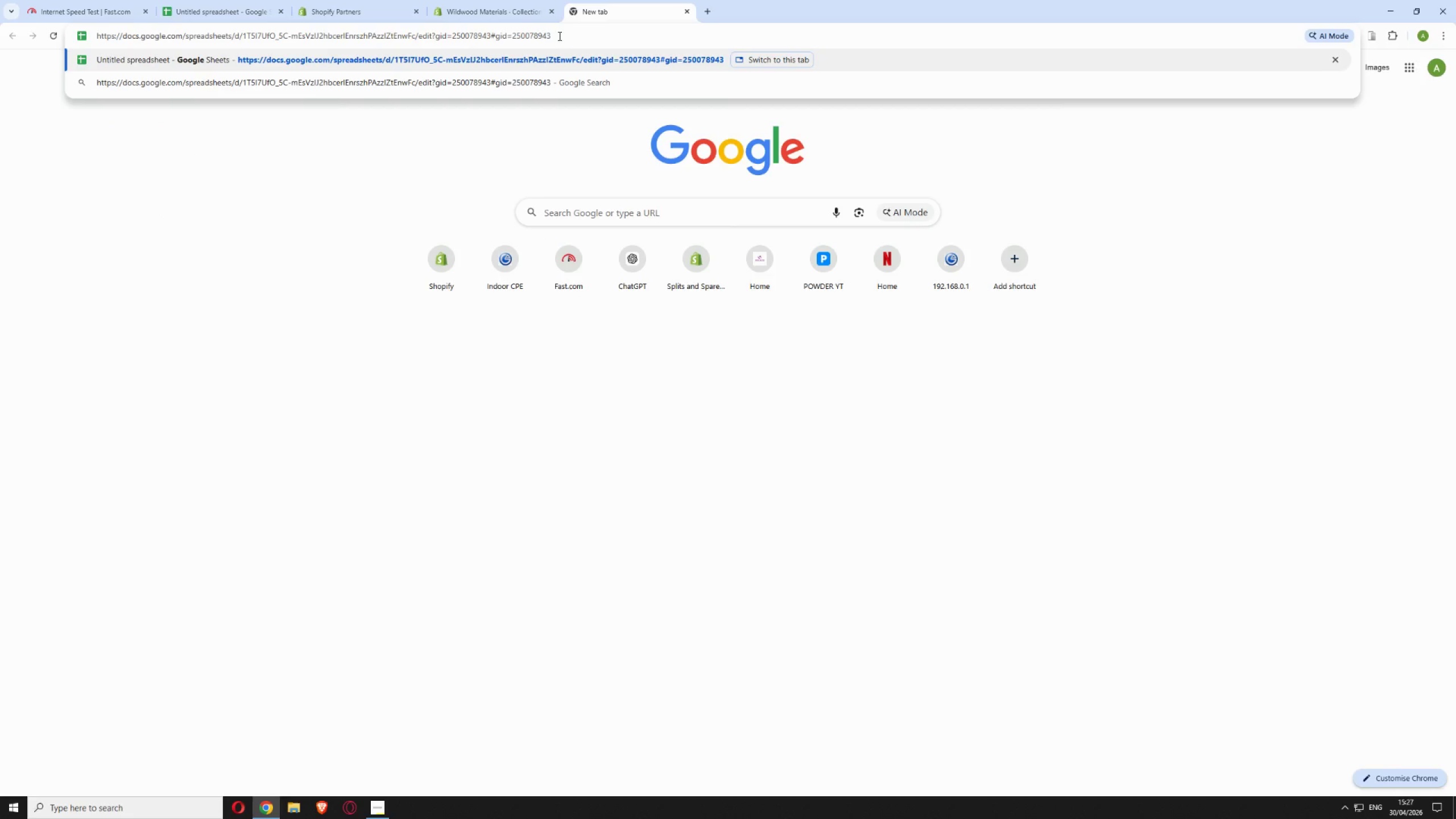 
left_click_drag(start_coordinate=[557, 34], to_coordinate=[232, 36])
 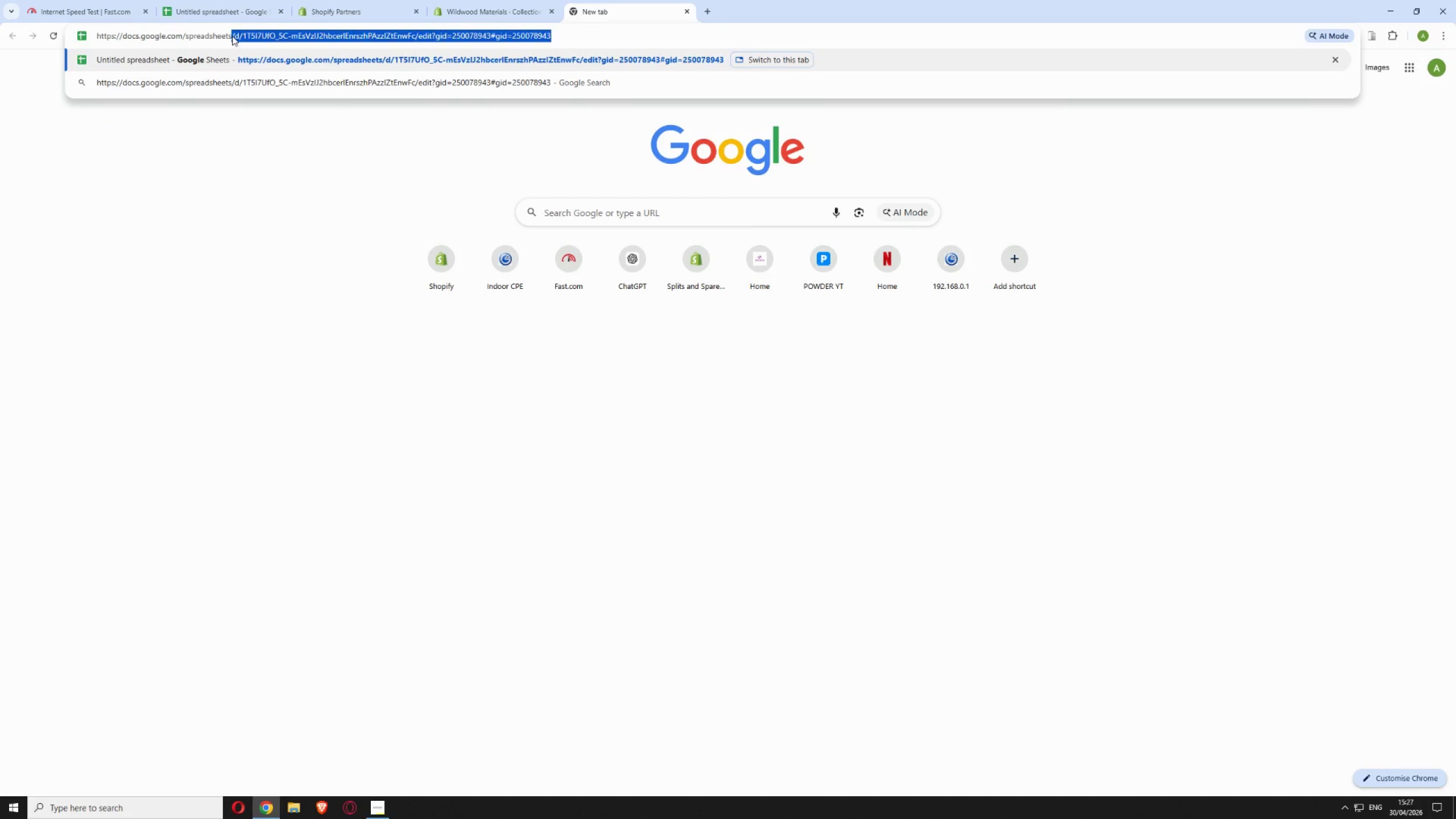 
key(Backspace)
 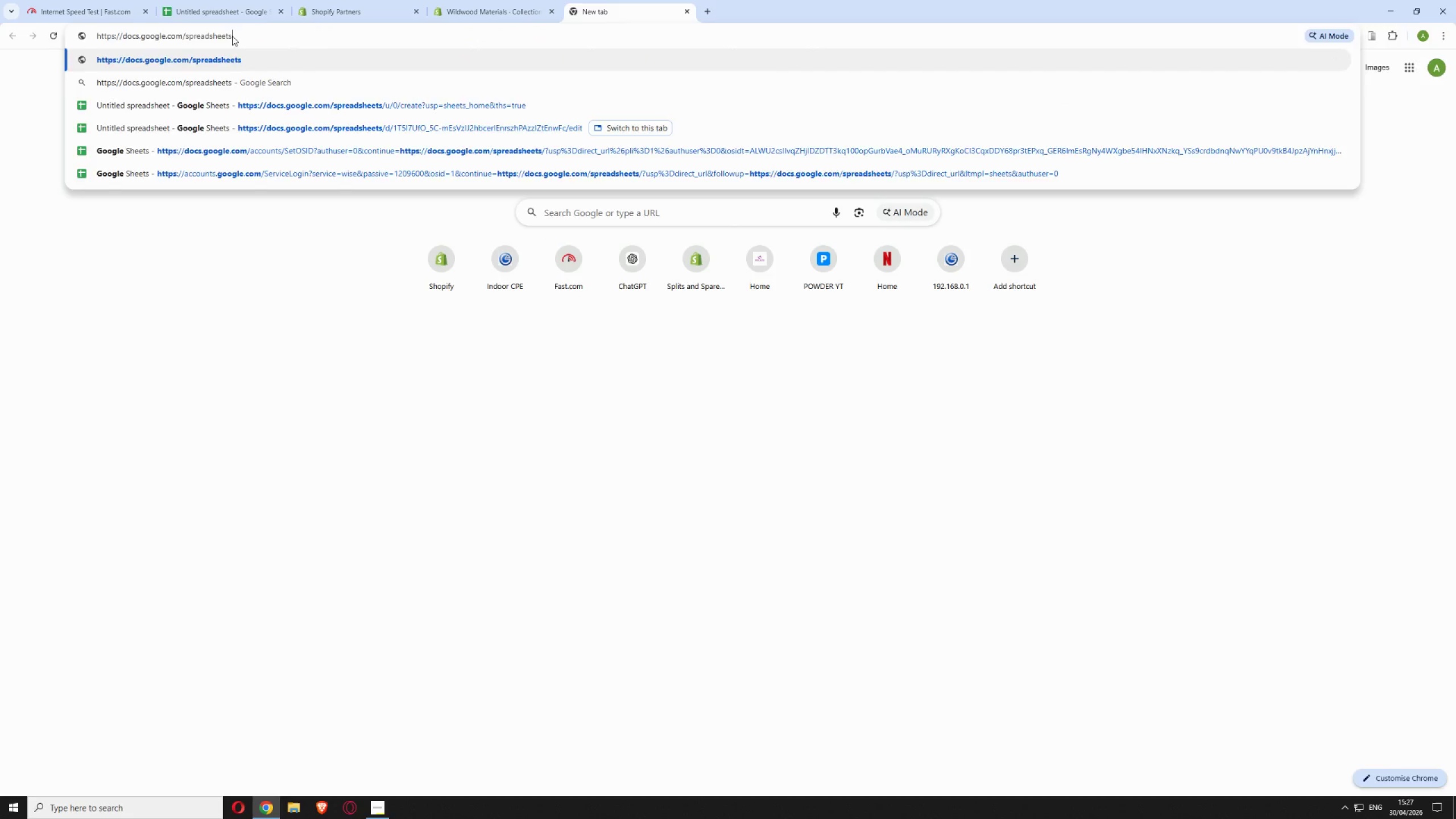 
key(Enter)
 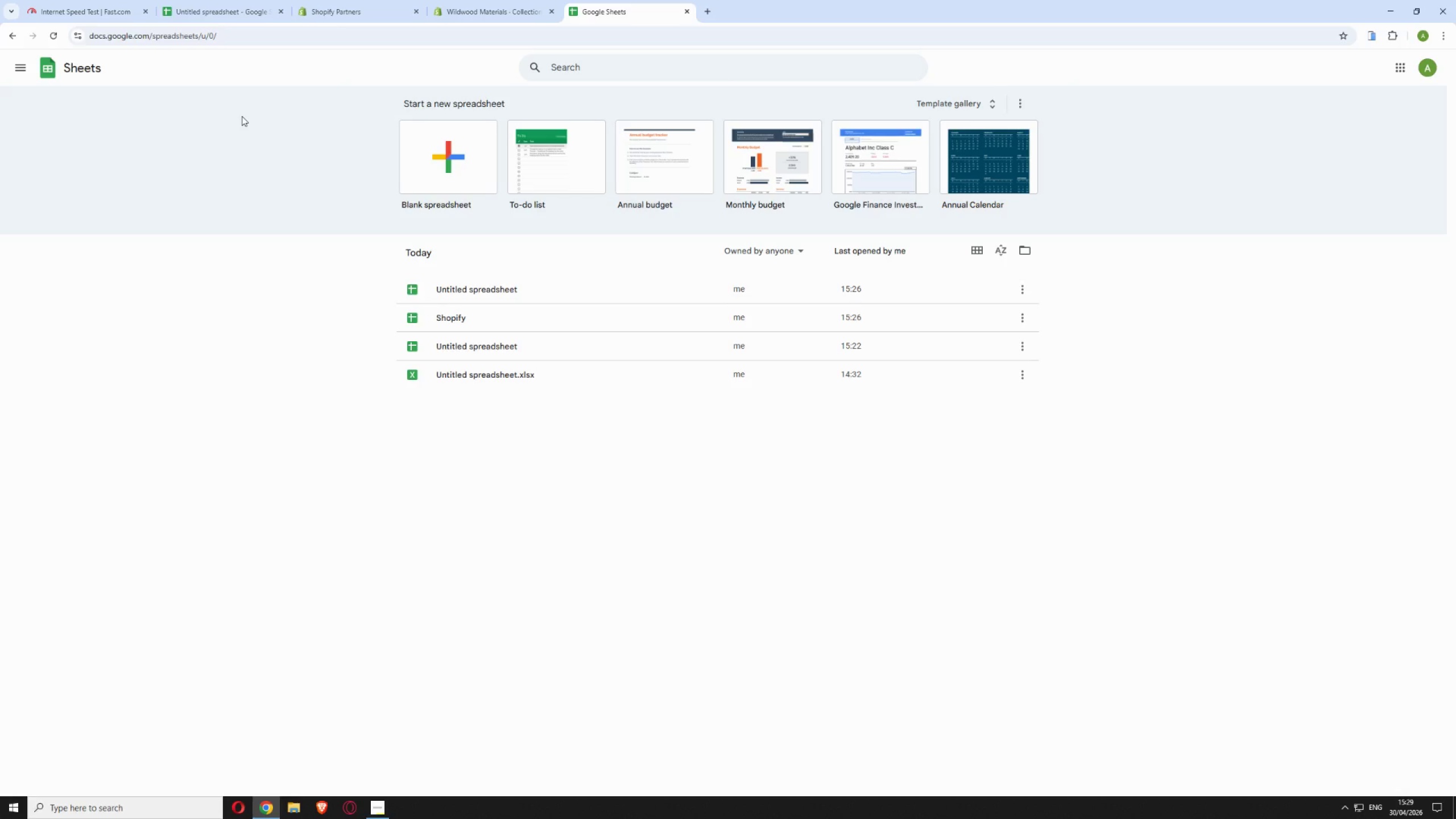 
wait(118.2)
 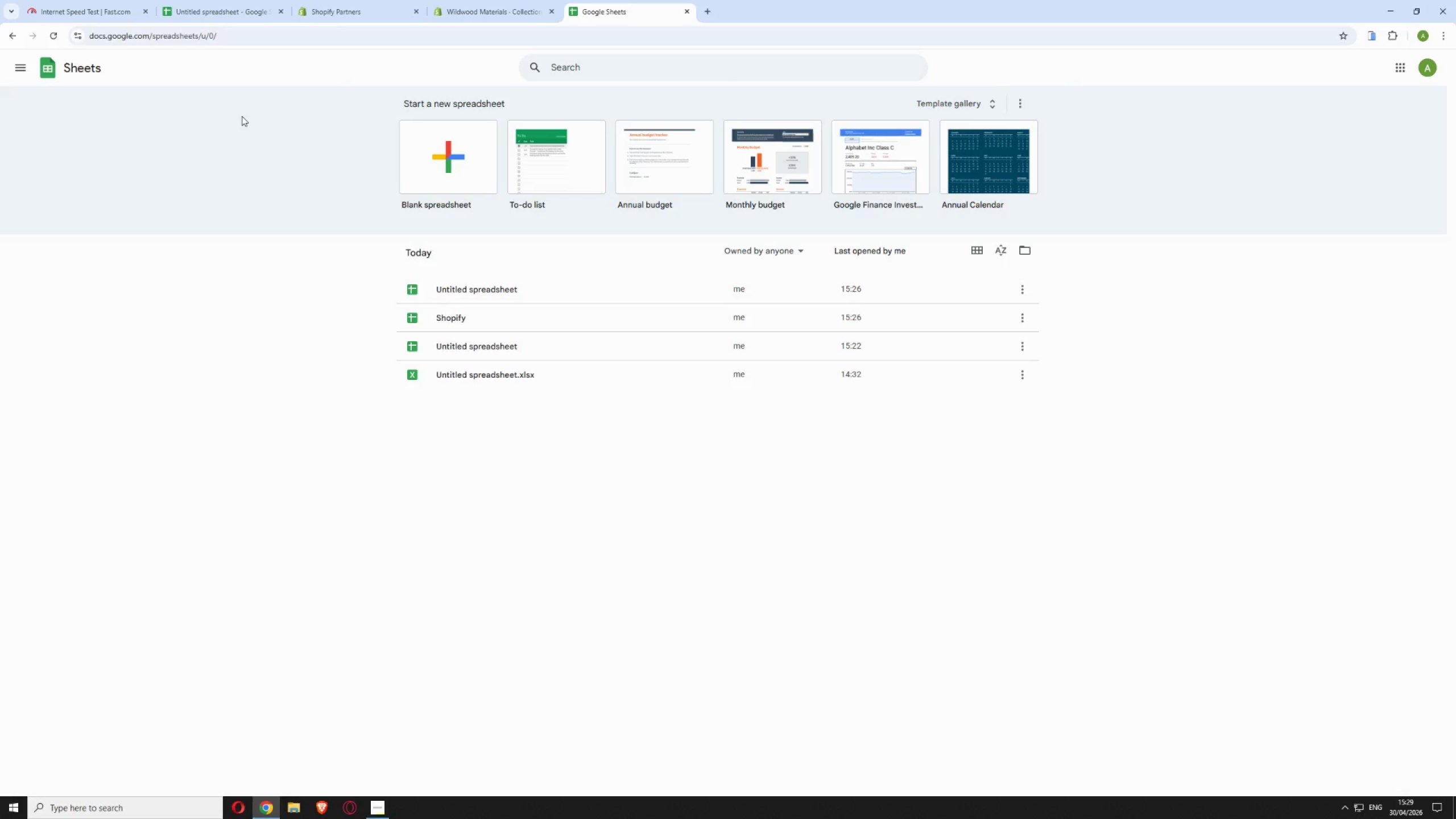 
left_click([30, 68])
 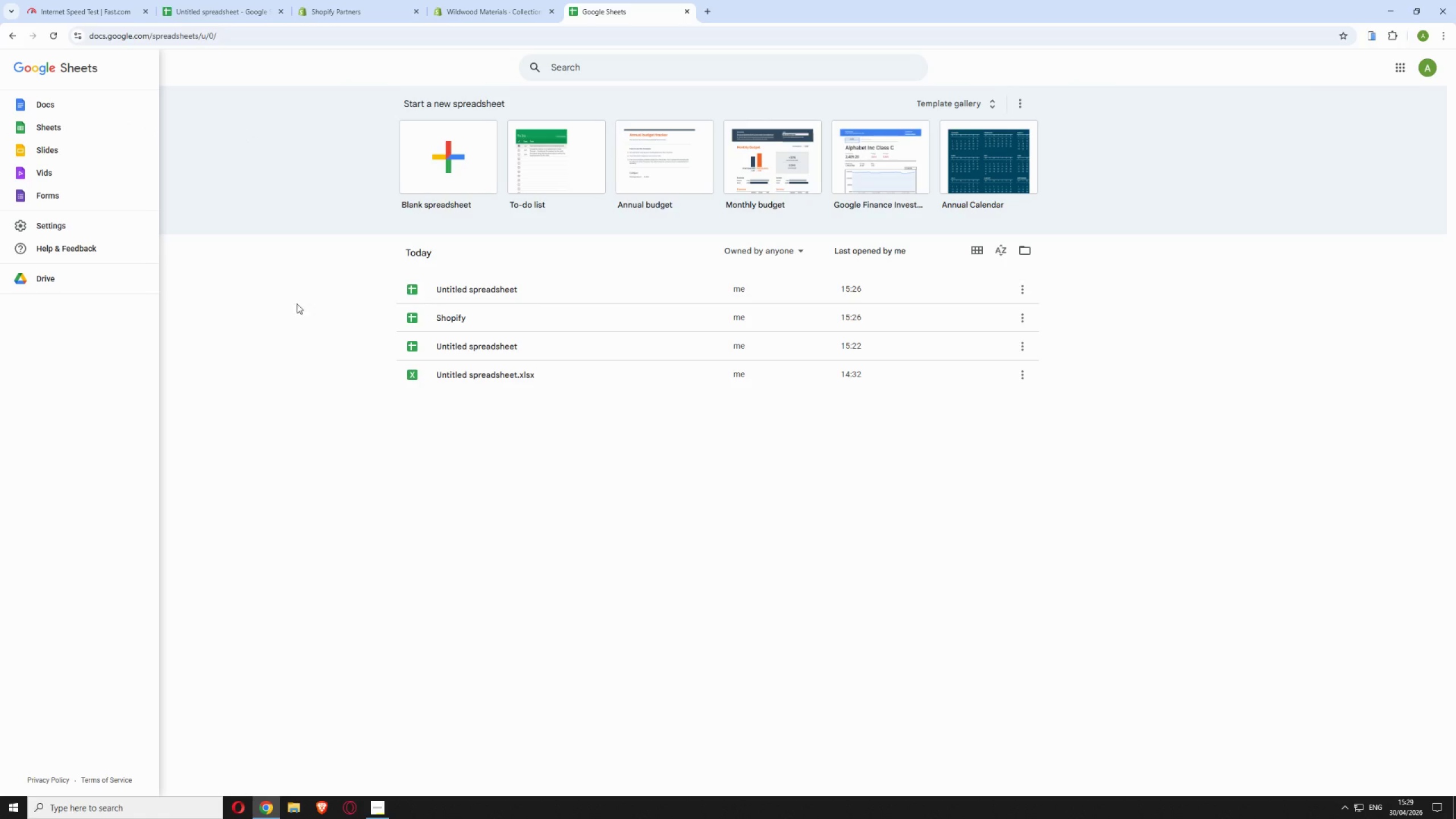 
left_click([334, 305])
 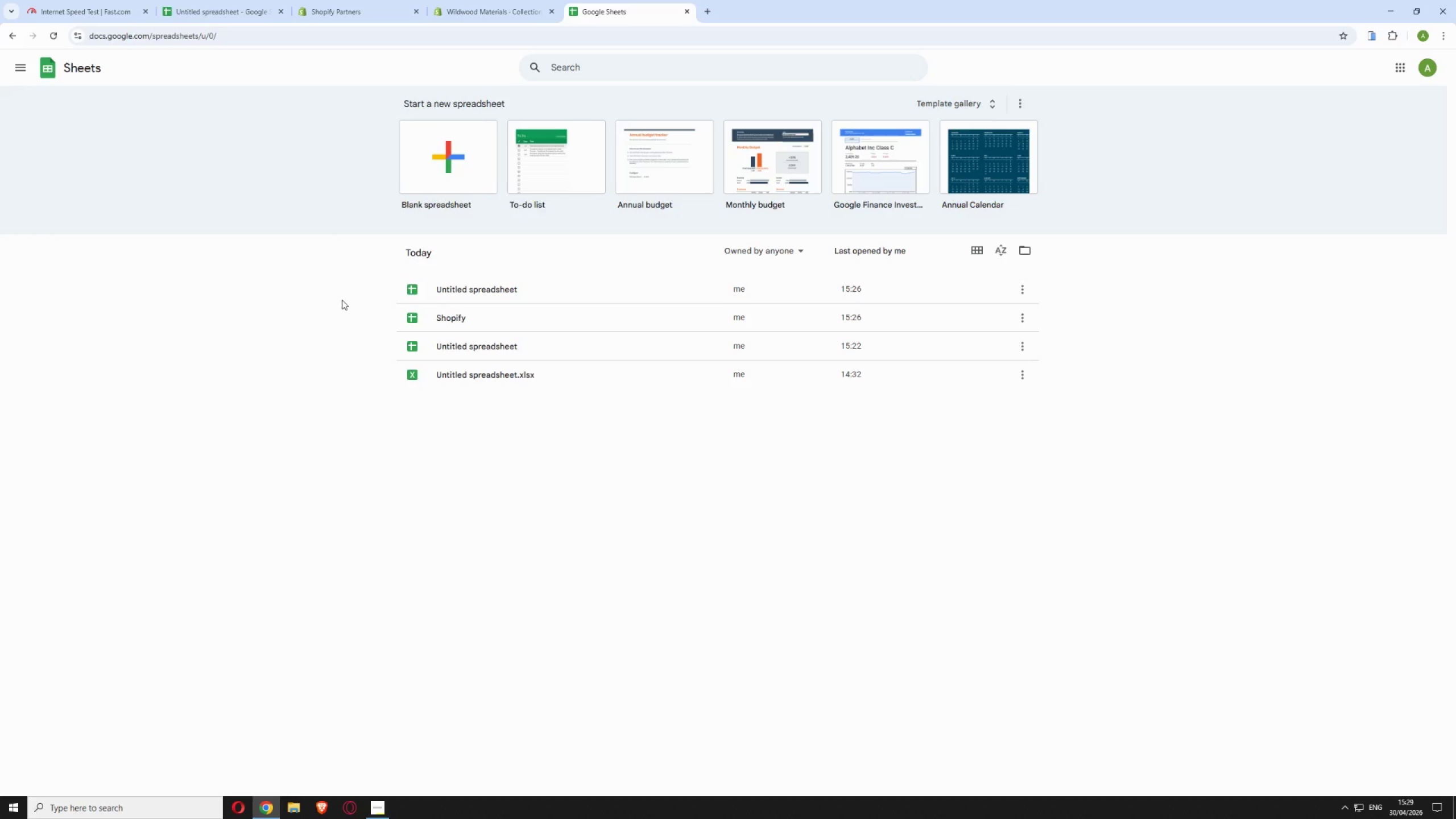 
wait(8.02)
 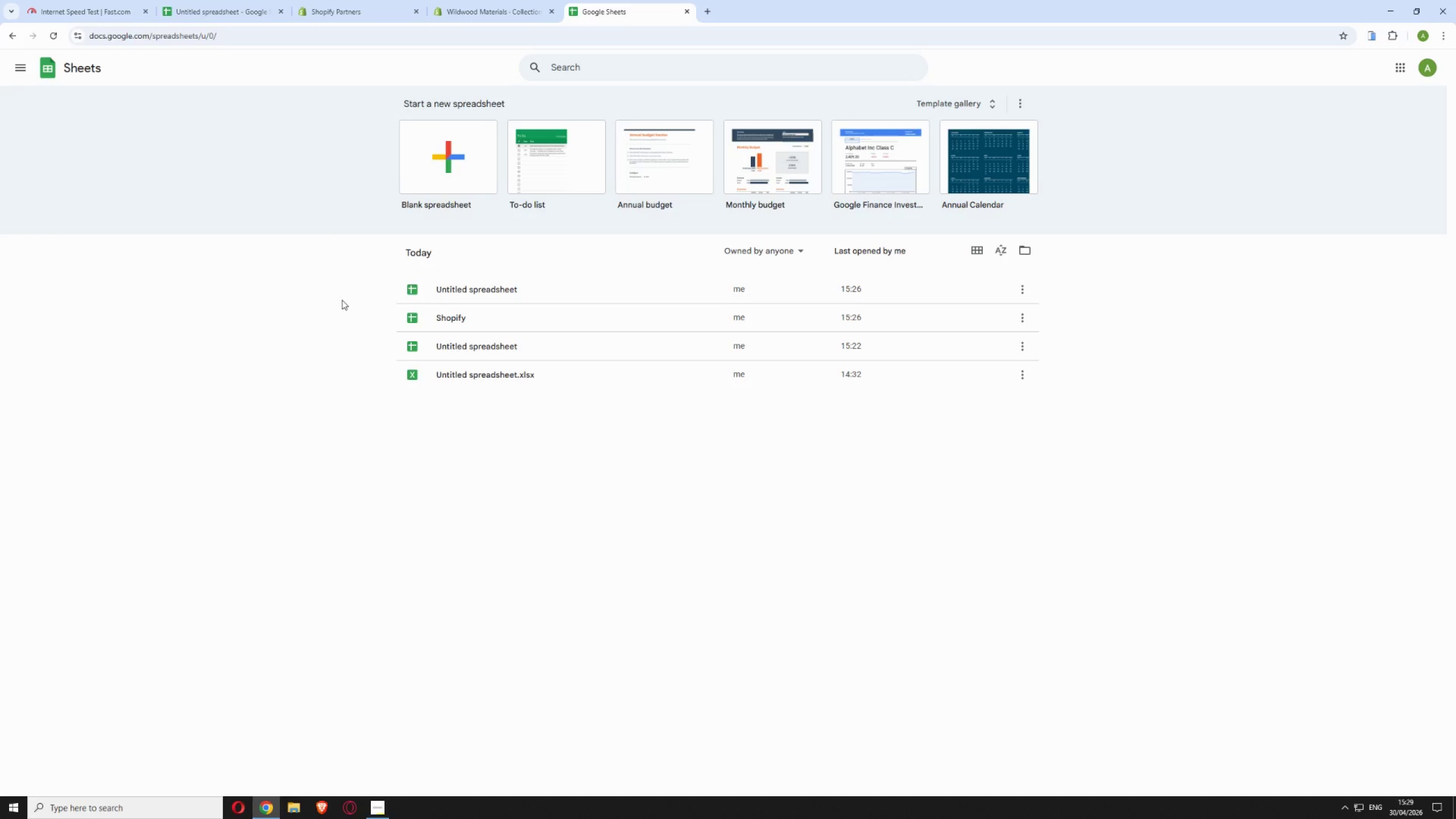 
left_click([246, 1])
 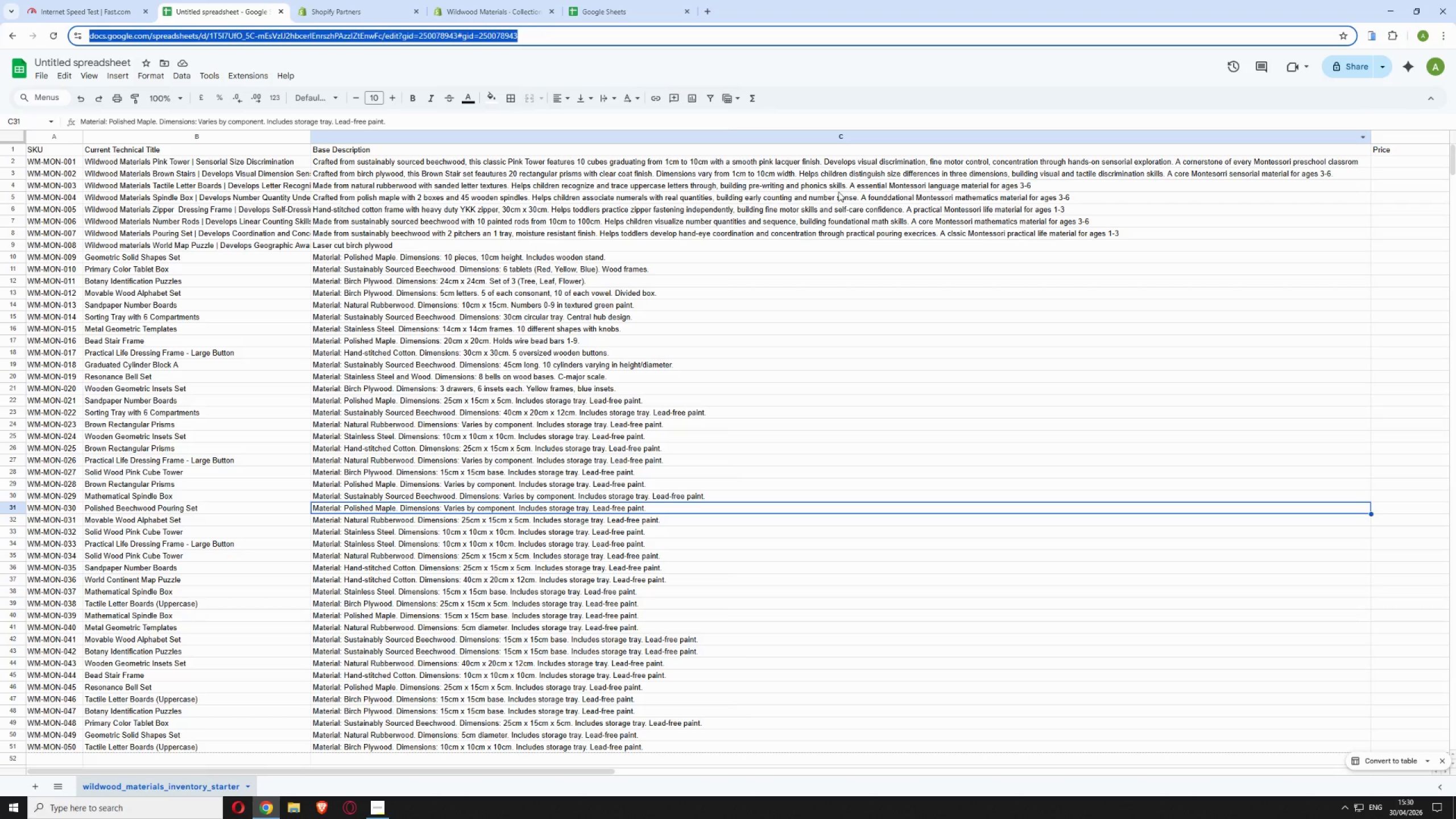 
wait(39.66)
 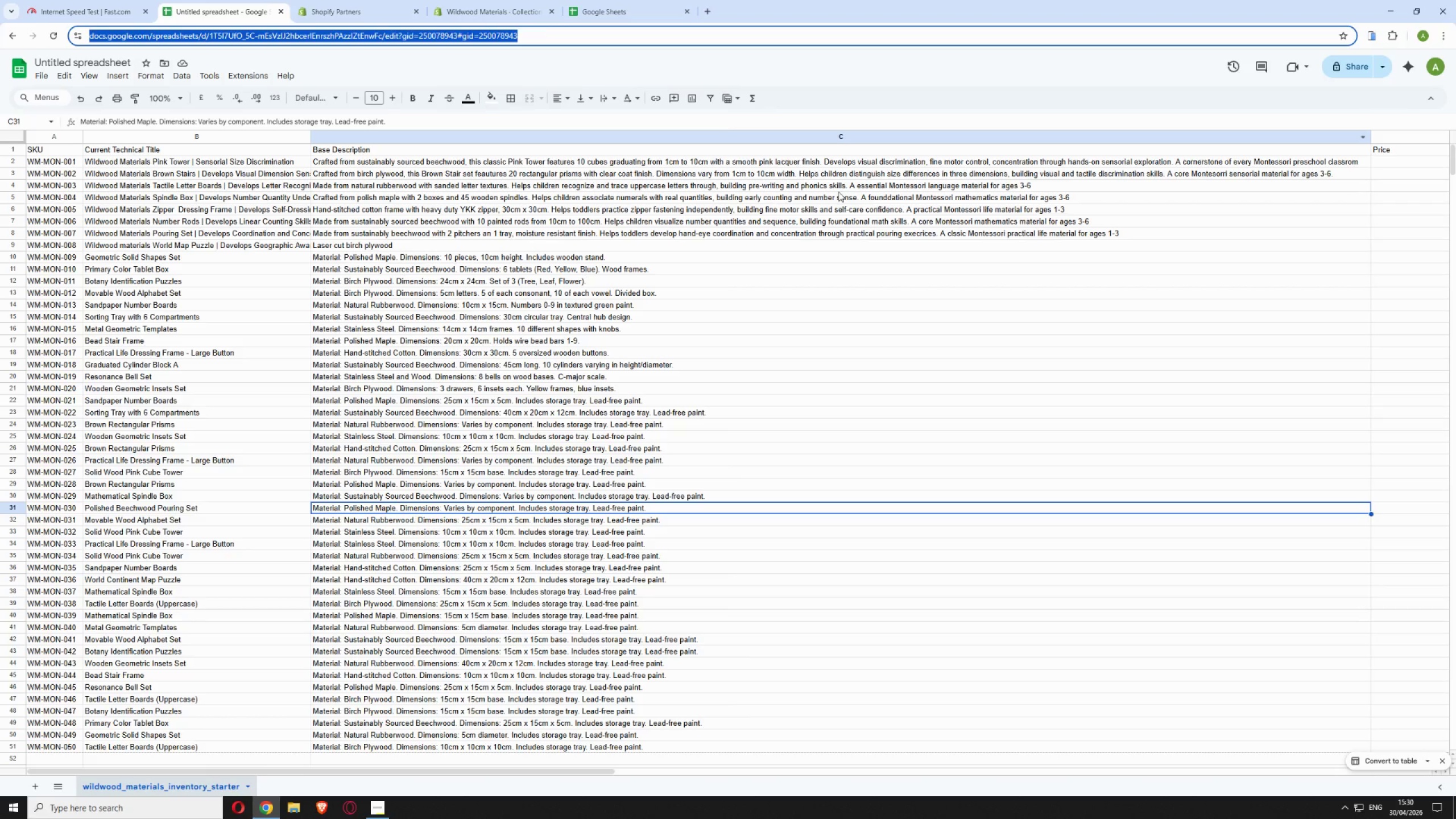 
left_click([709, 9])
 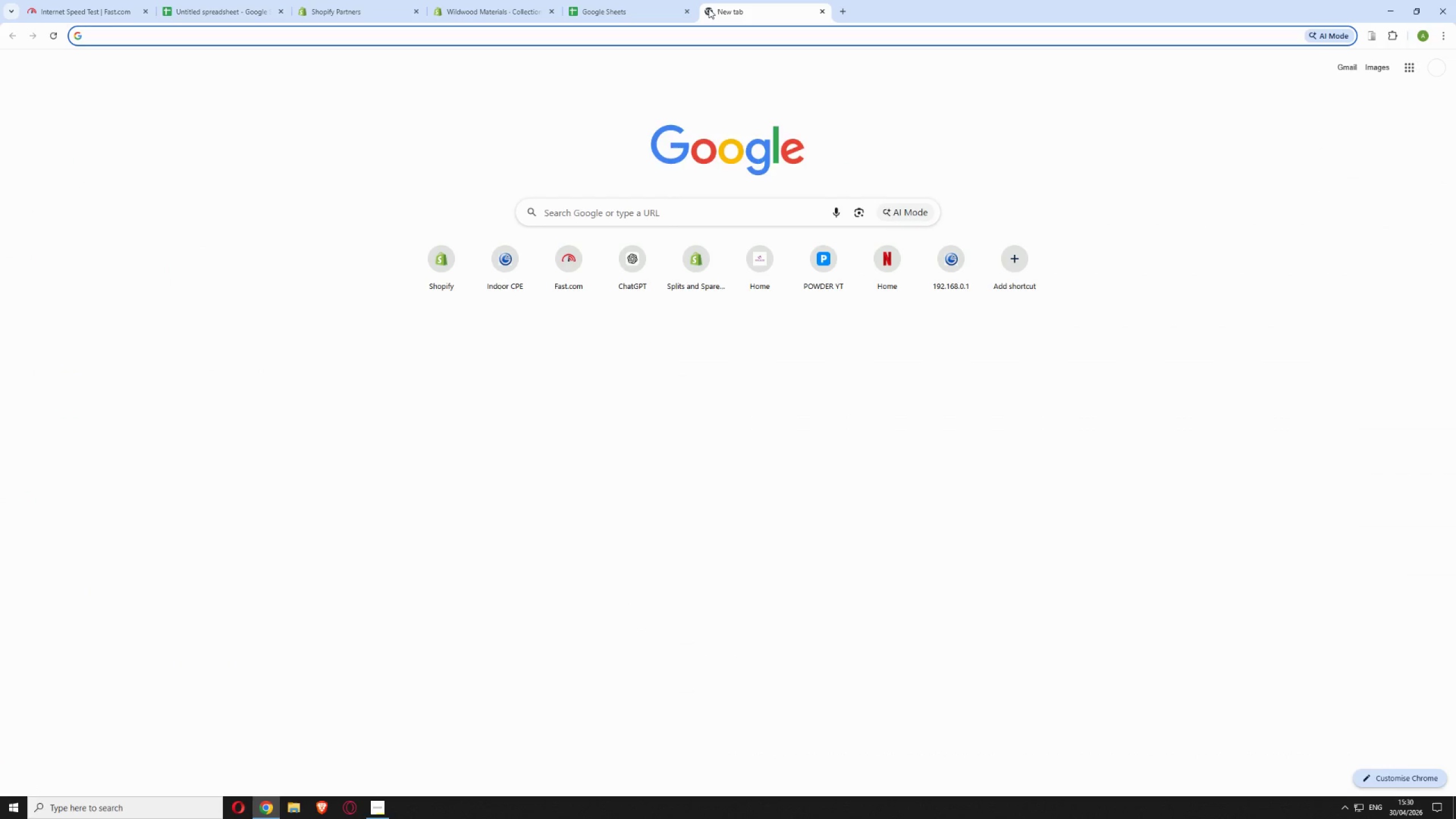 
type(gma)
 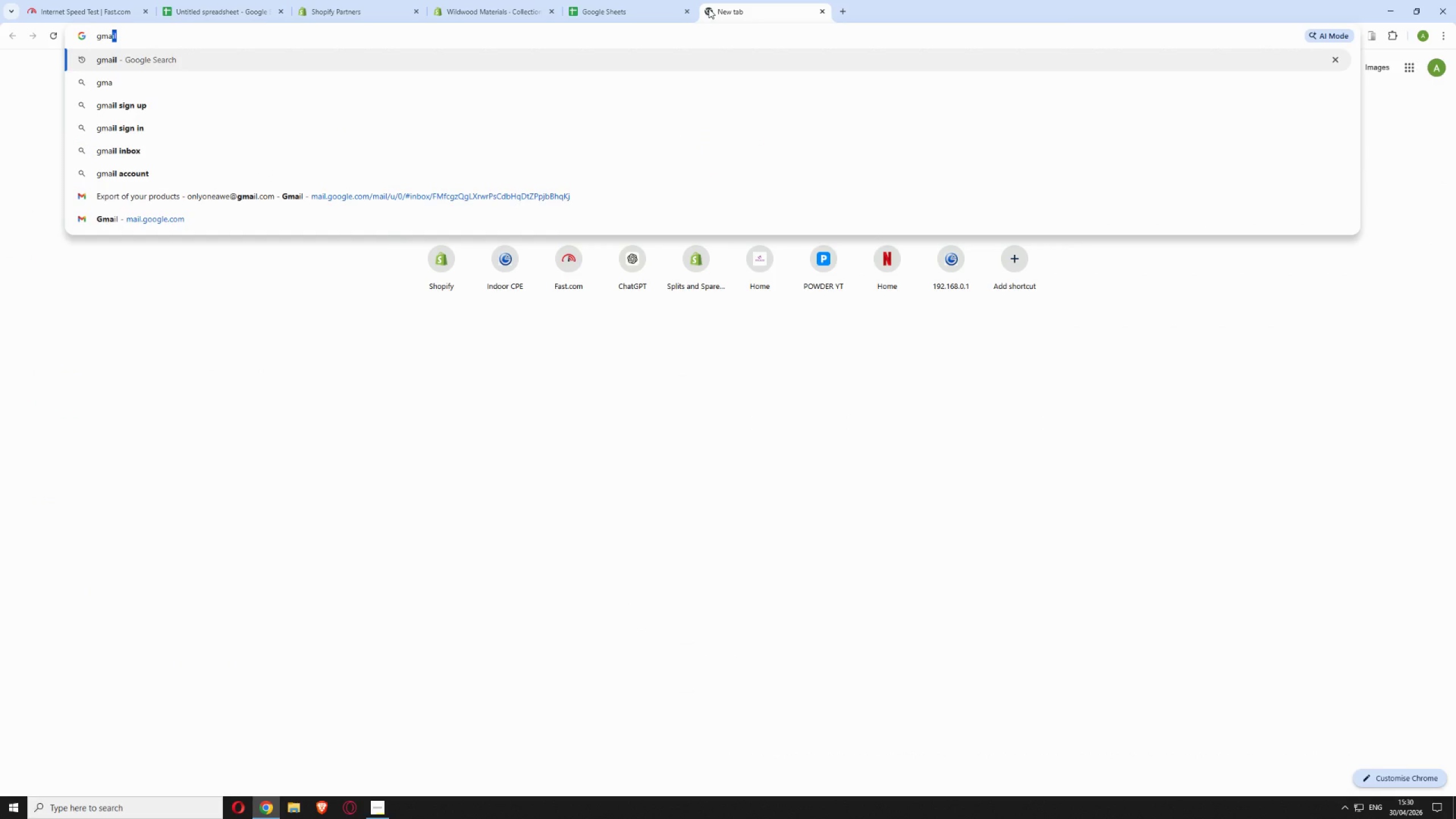 
key(ArrowRight)
 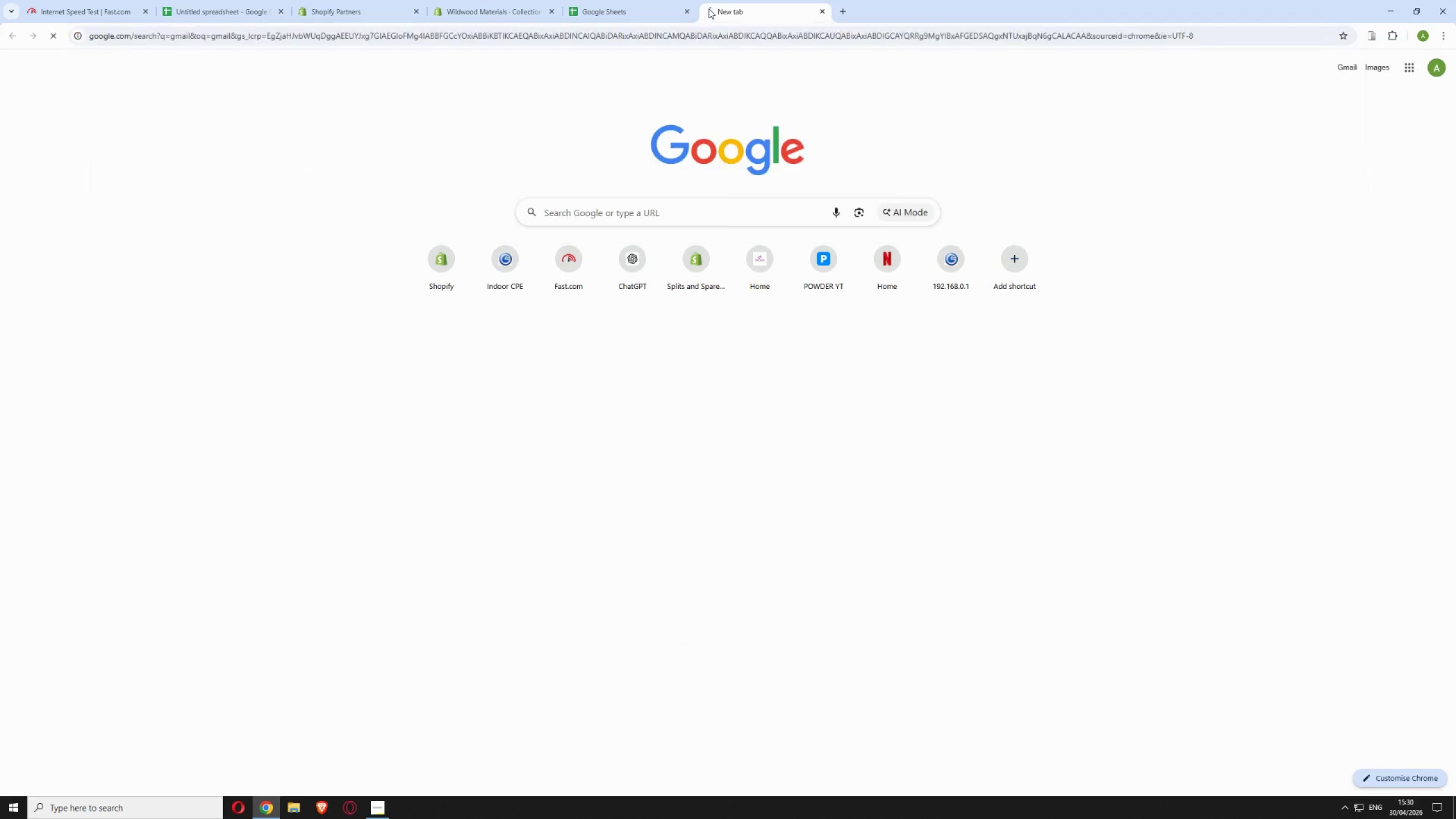 
key(Enter)
 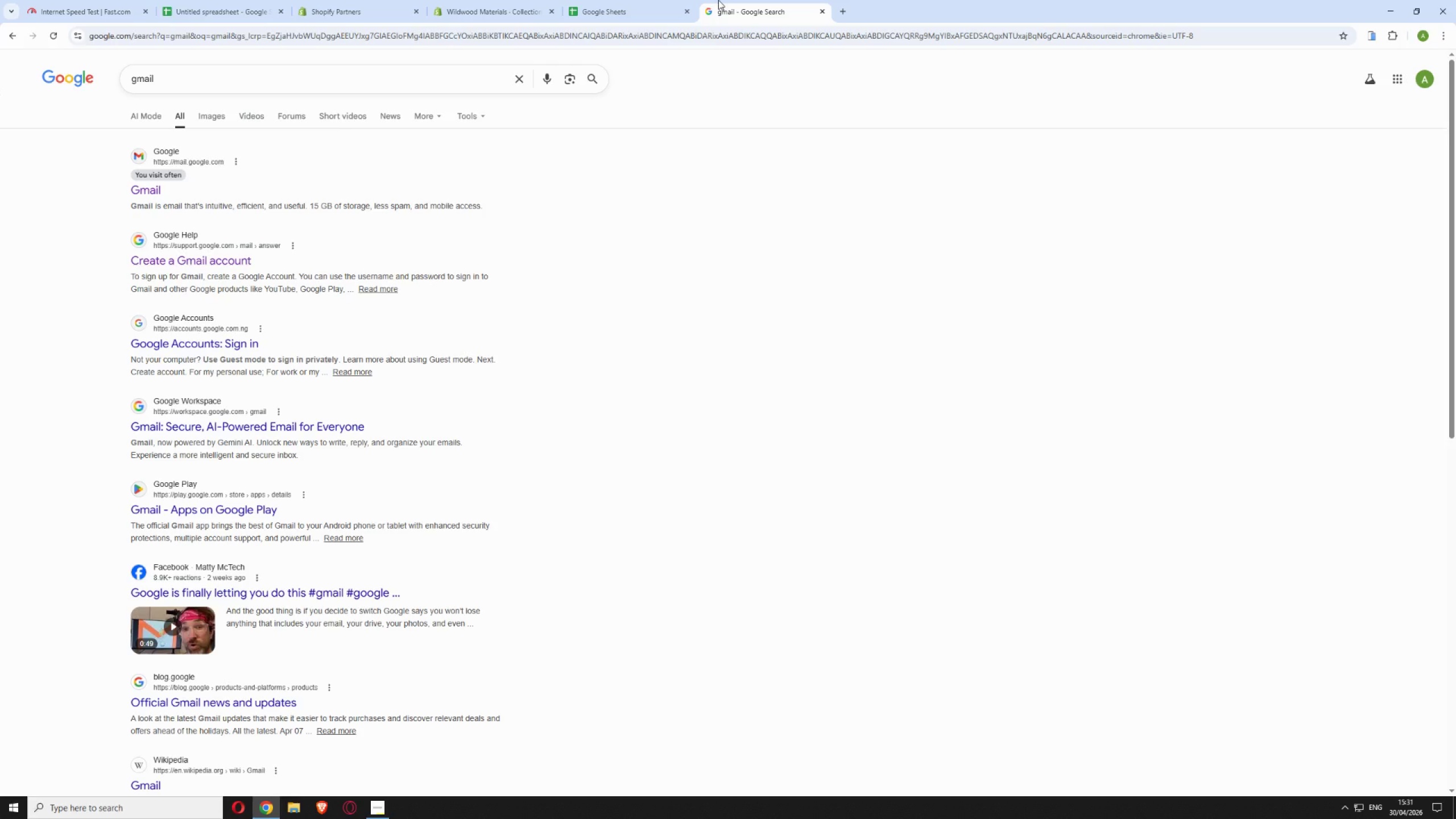 
wait(57.78)
 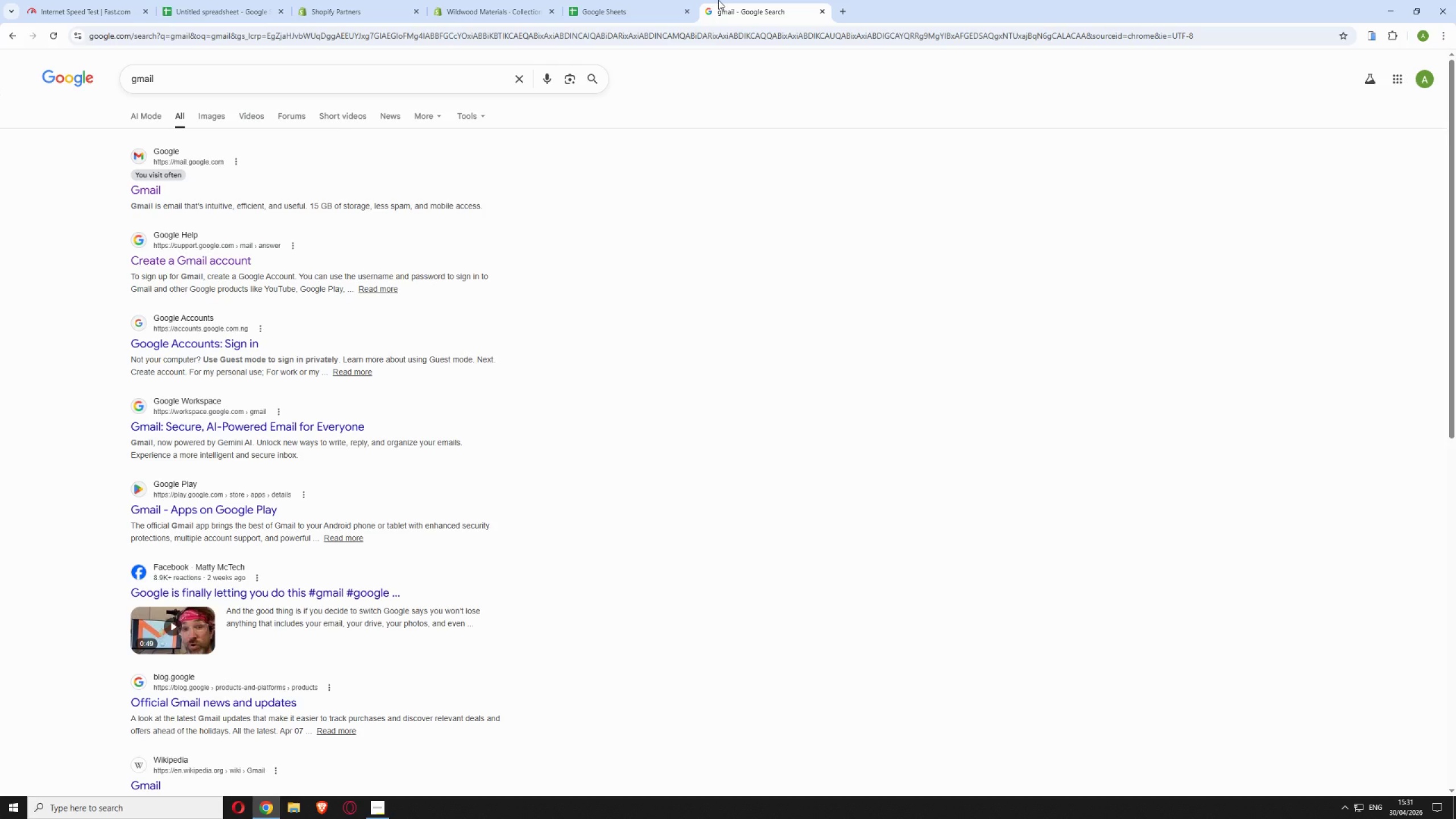 
left_click([137, 187])
 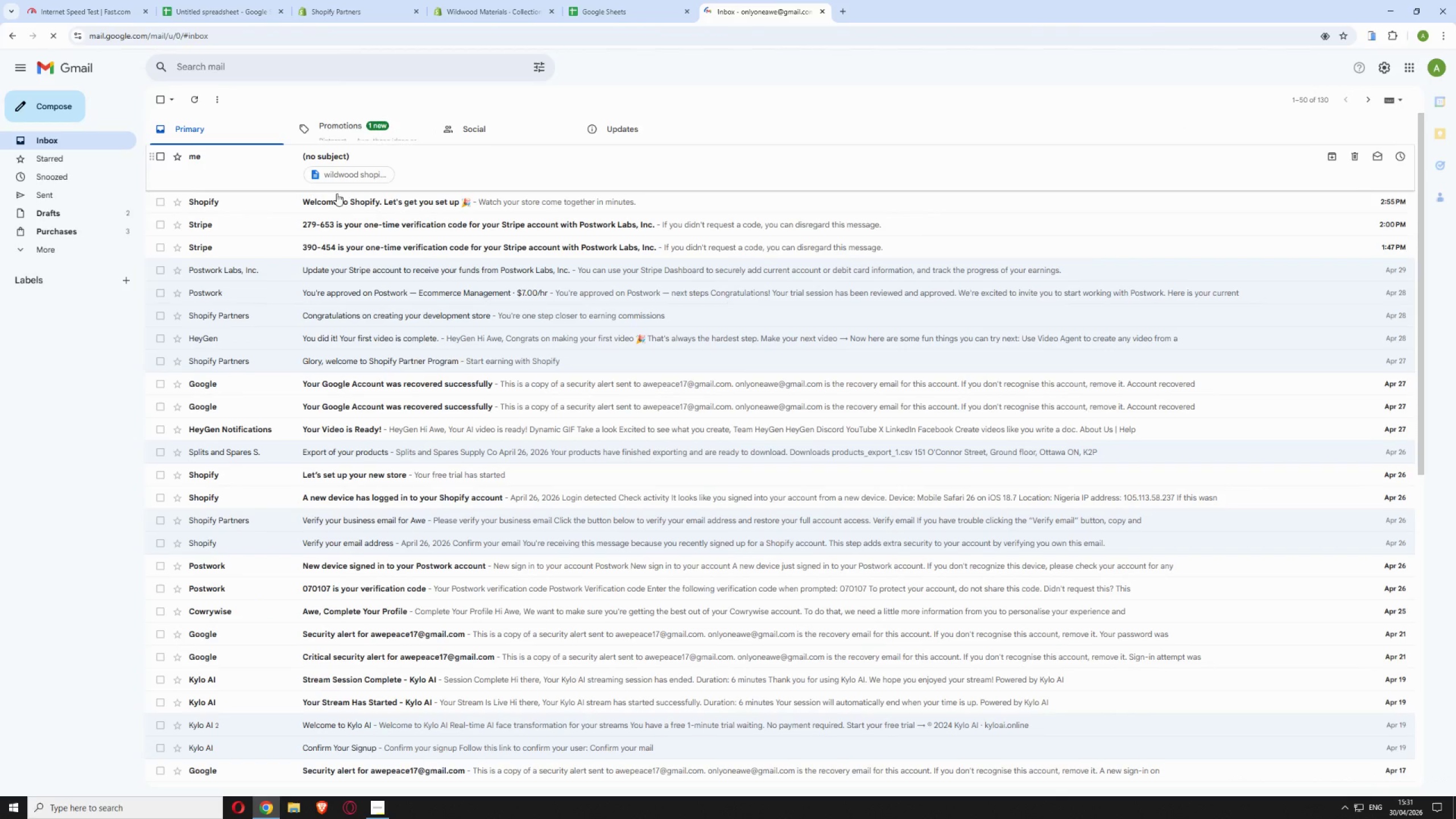 
left_click([435, 177])
 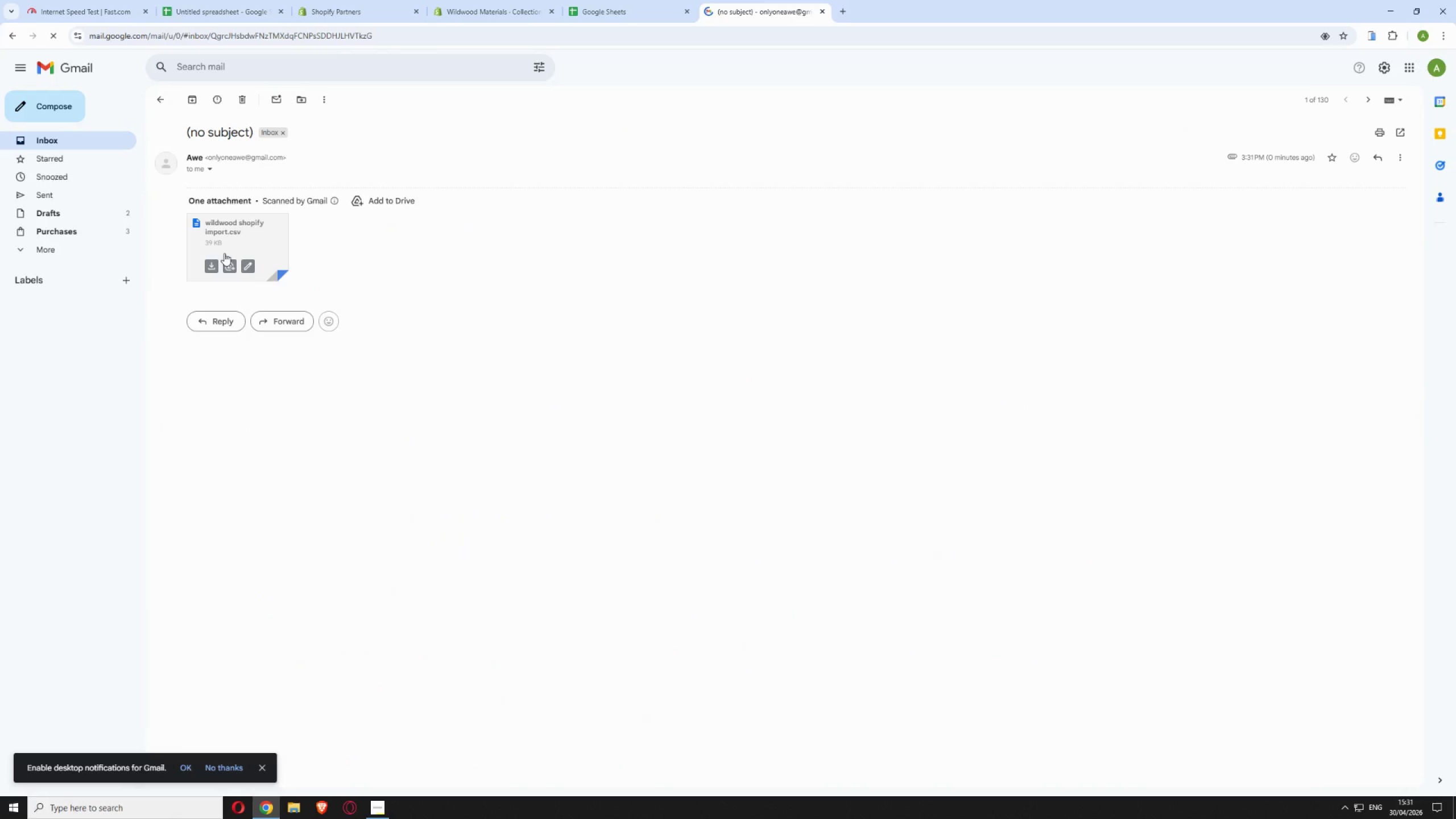 
left_click([209, 262])
 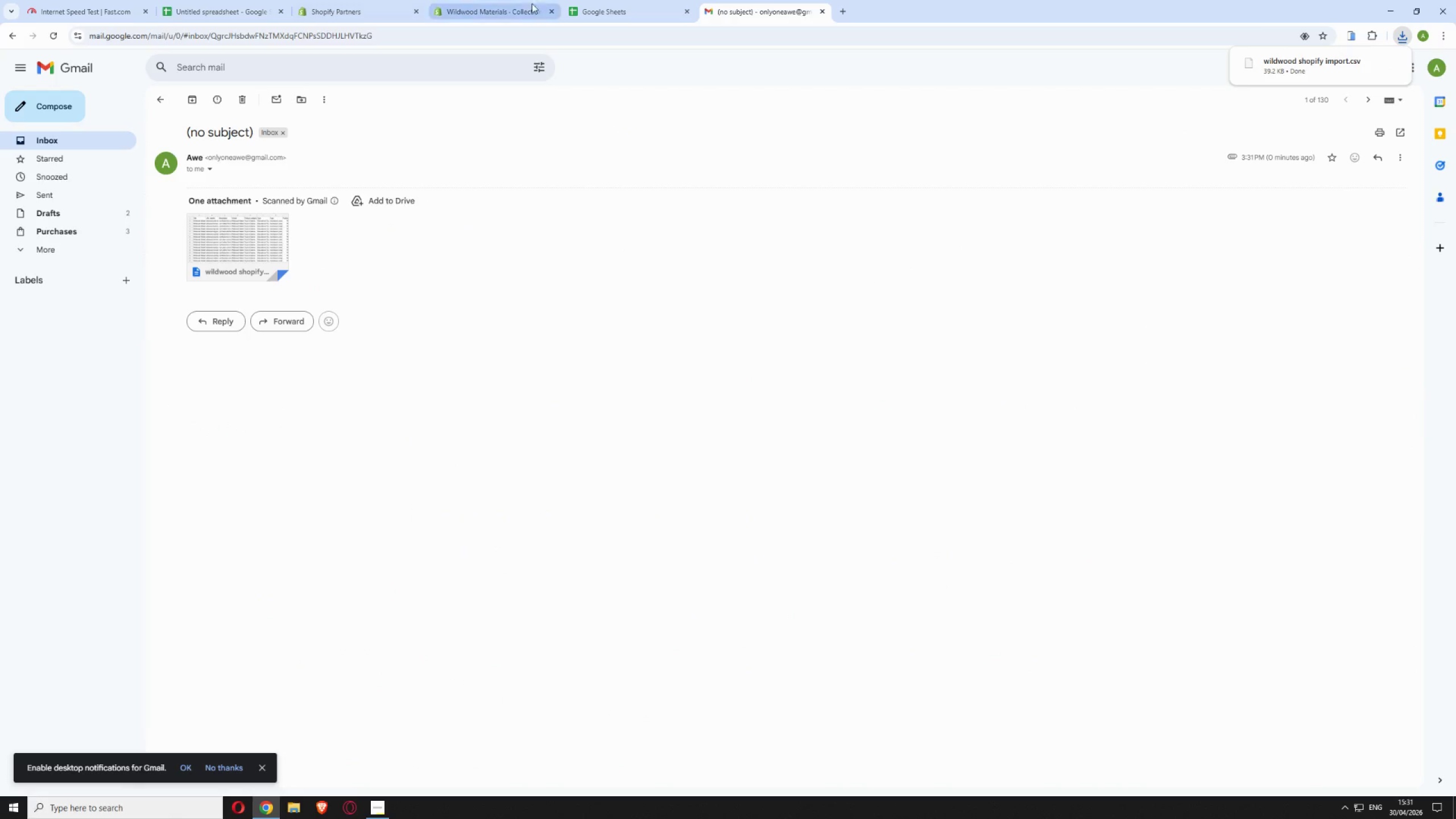 
wait(5.36)
 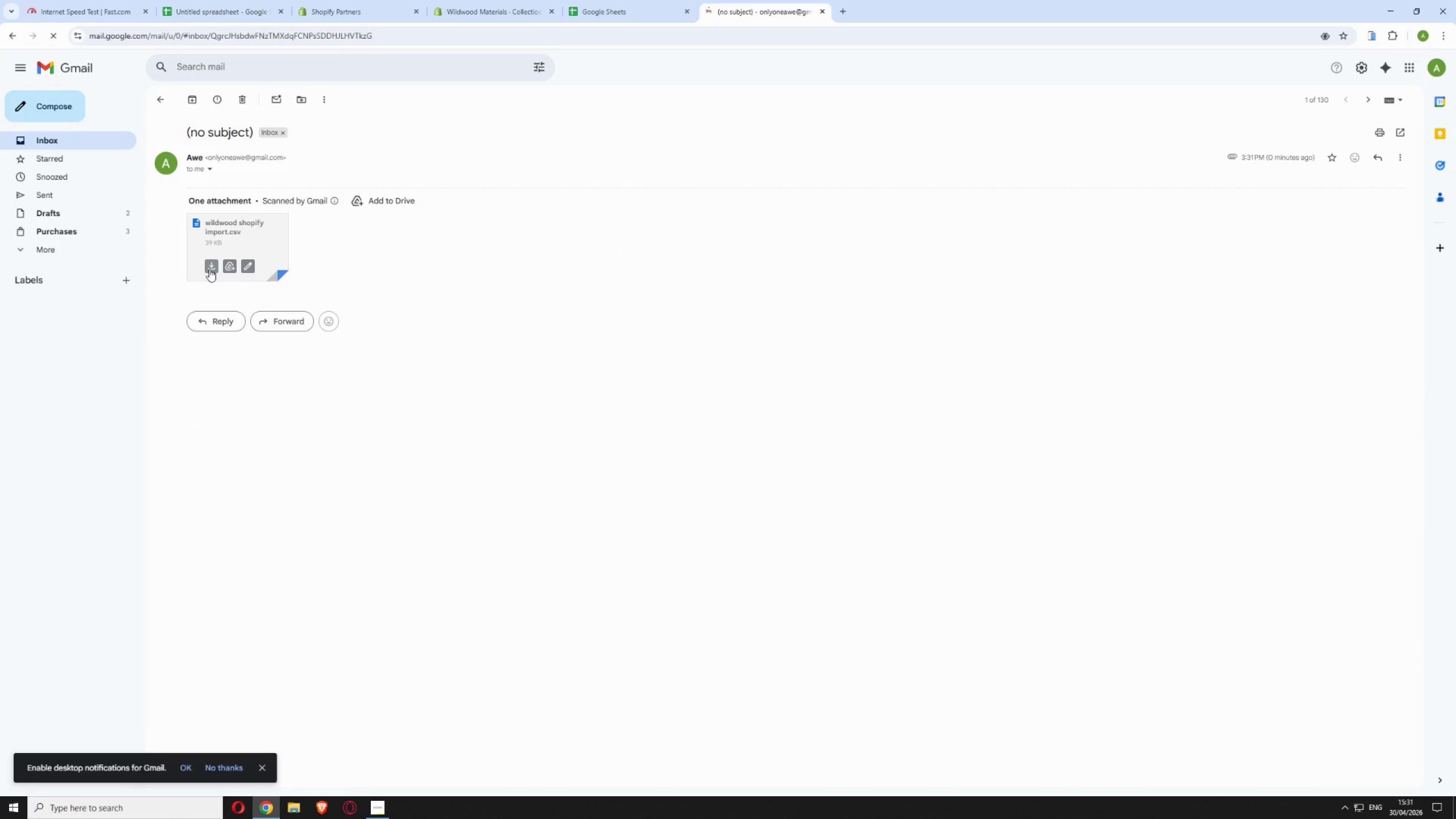 
left_click([423, 129])
 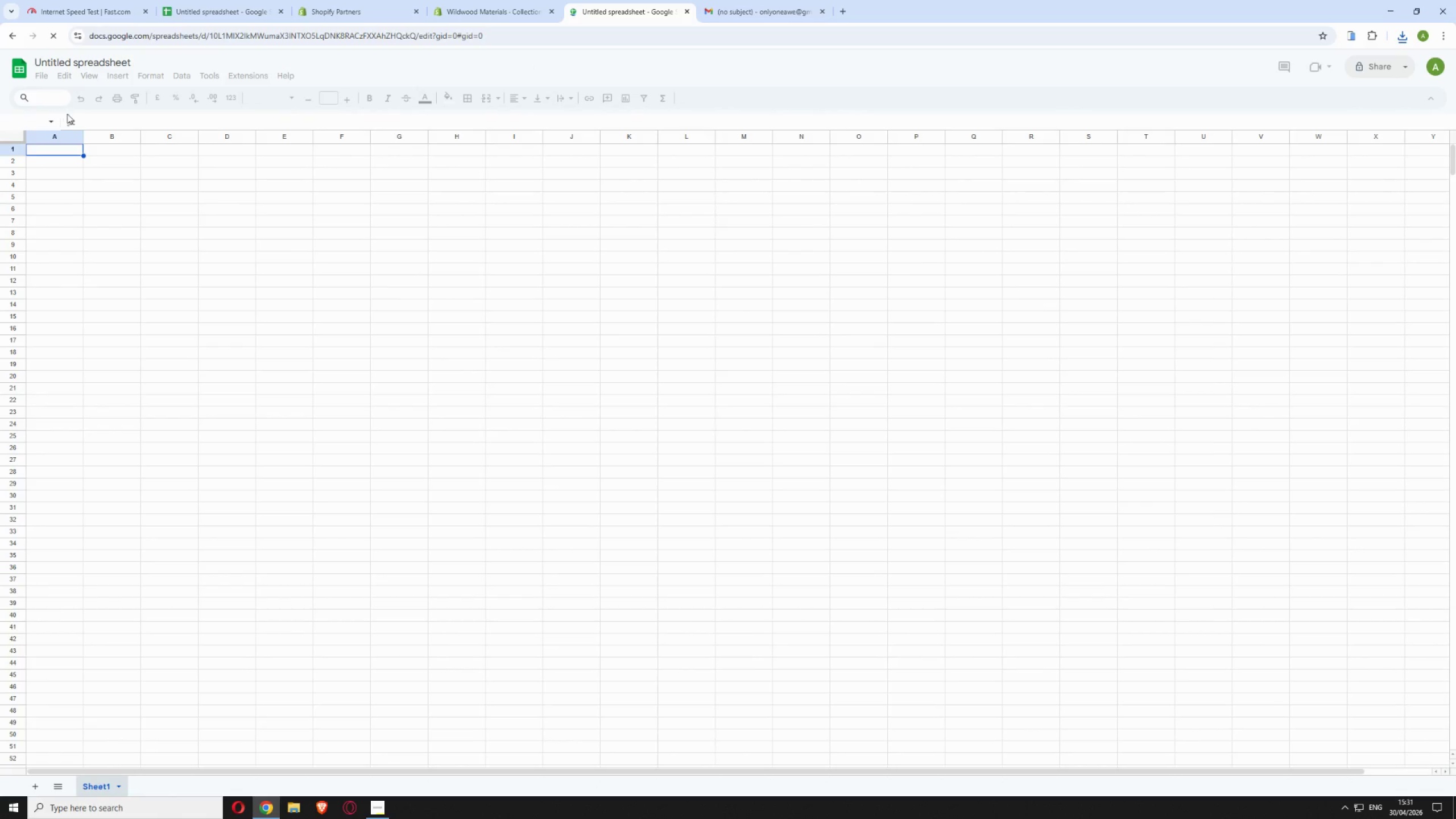 
left_click([41, 76])
 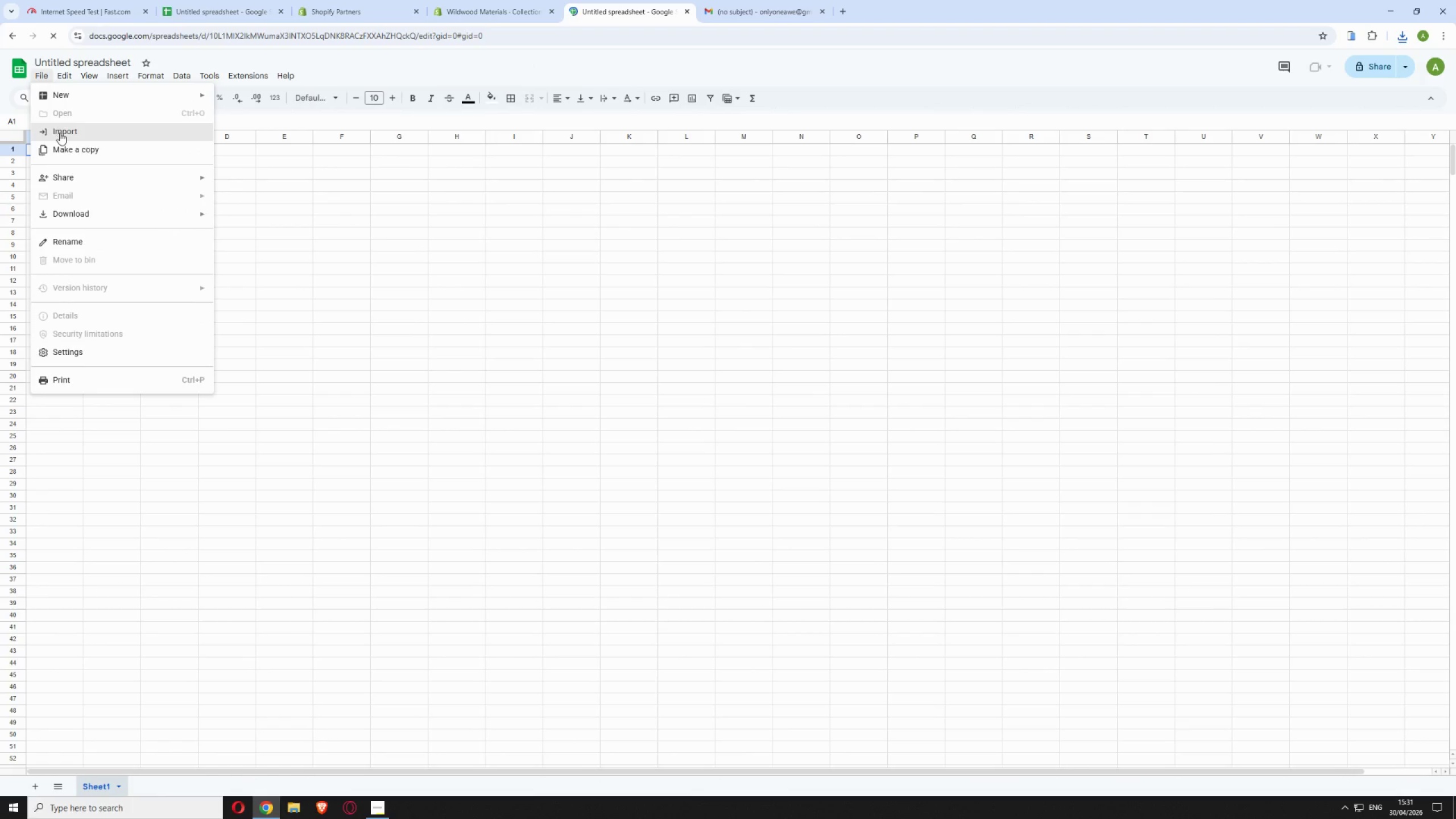 
left_click([60, 133])
 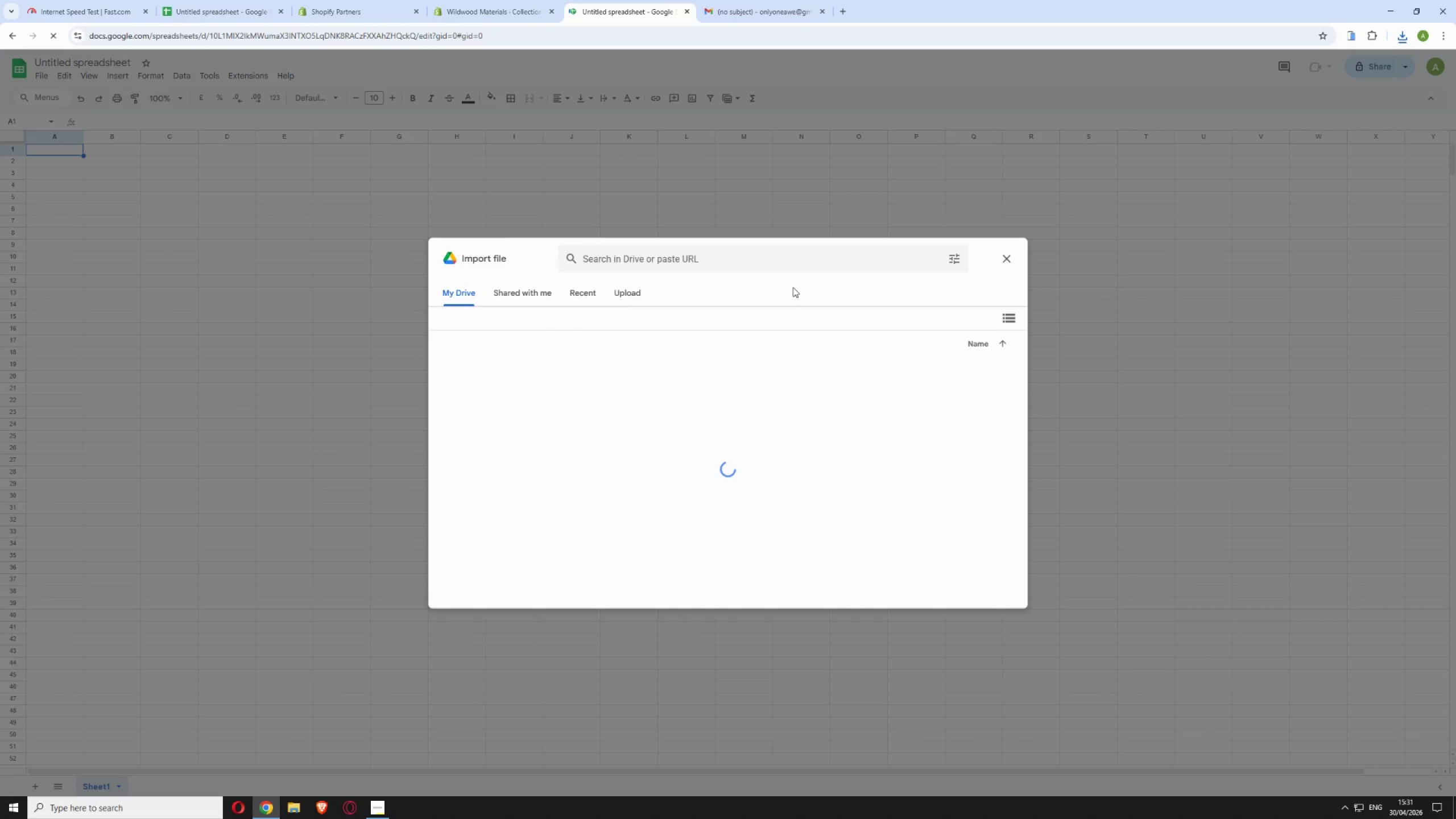 
left_click([632, 291])
 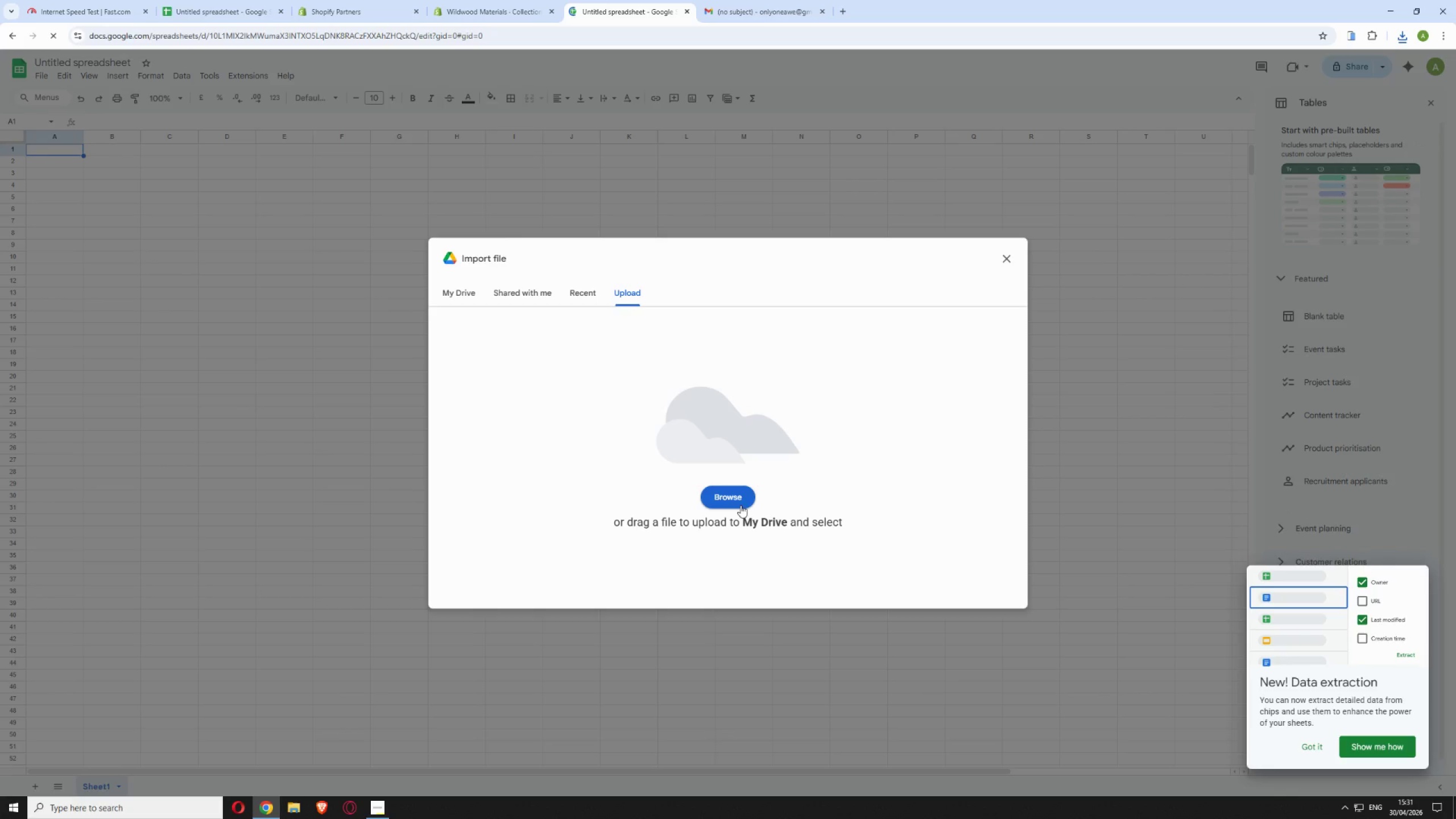 
left_click([731, 498])
 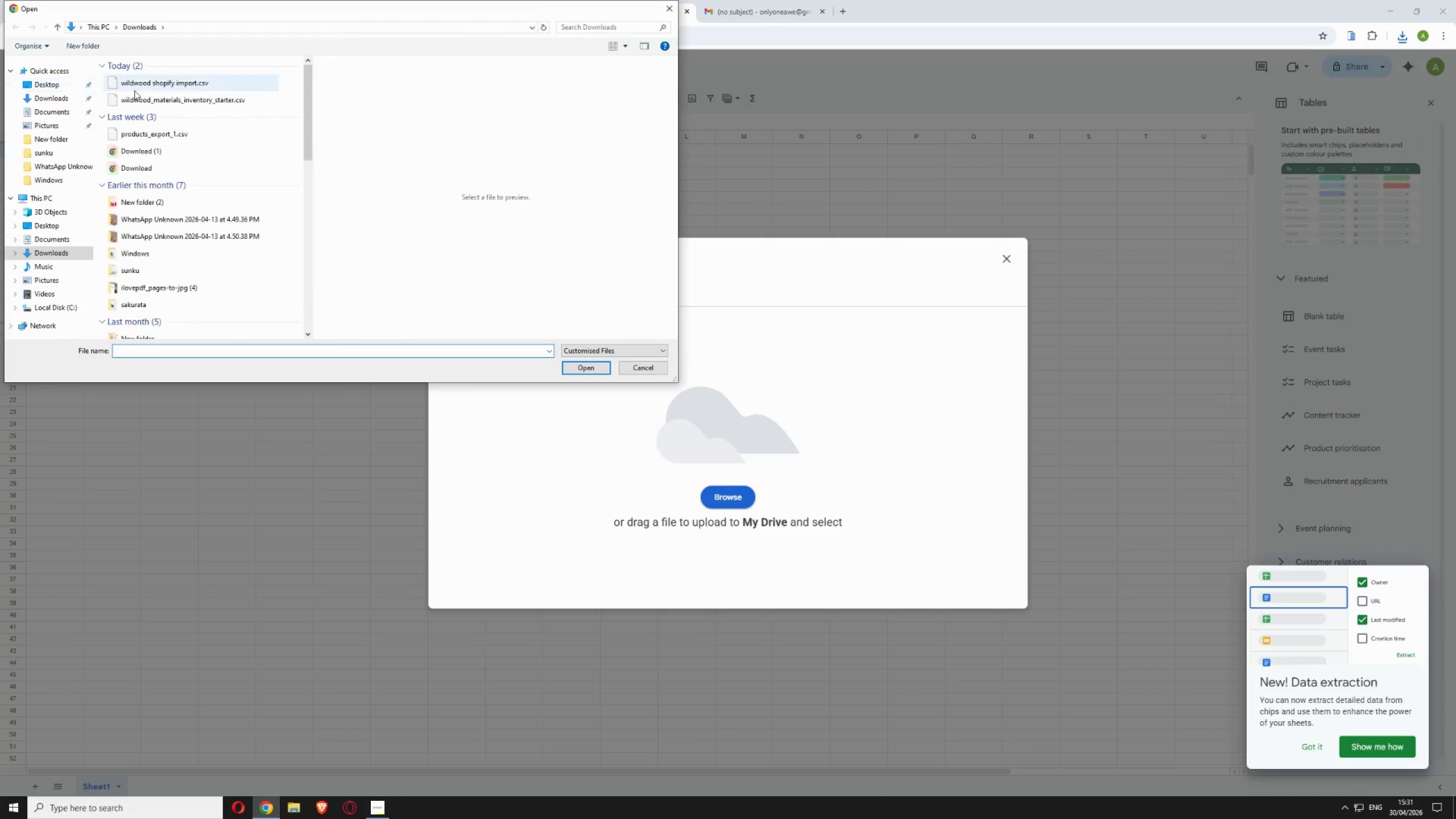 
left_click([143, 84])
 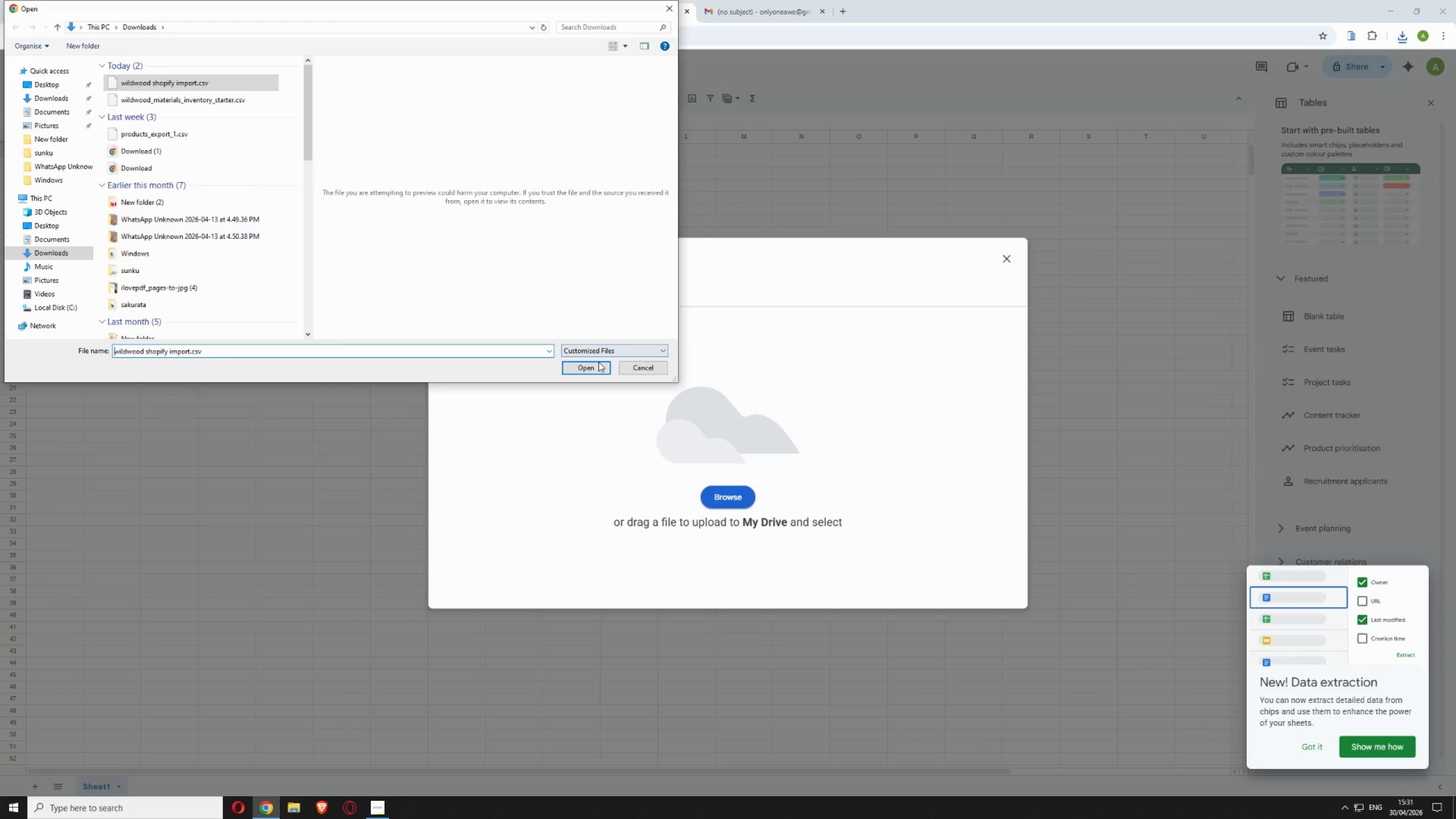 
left_click([598, 367])
 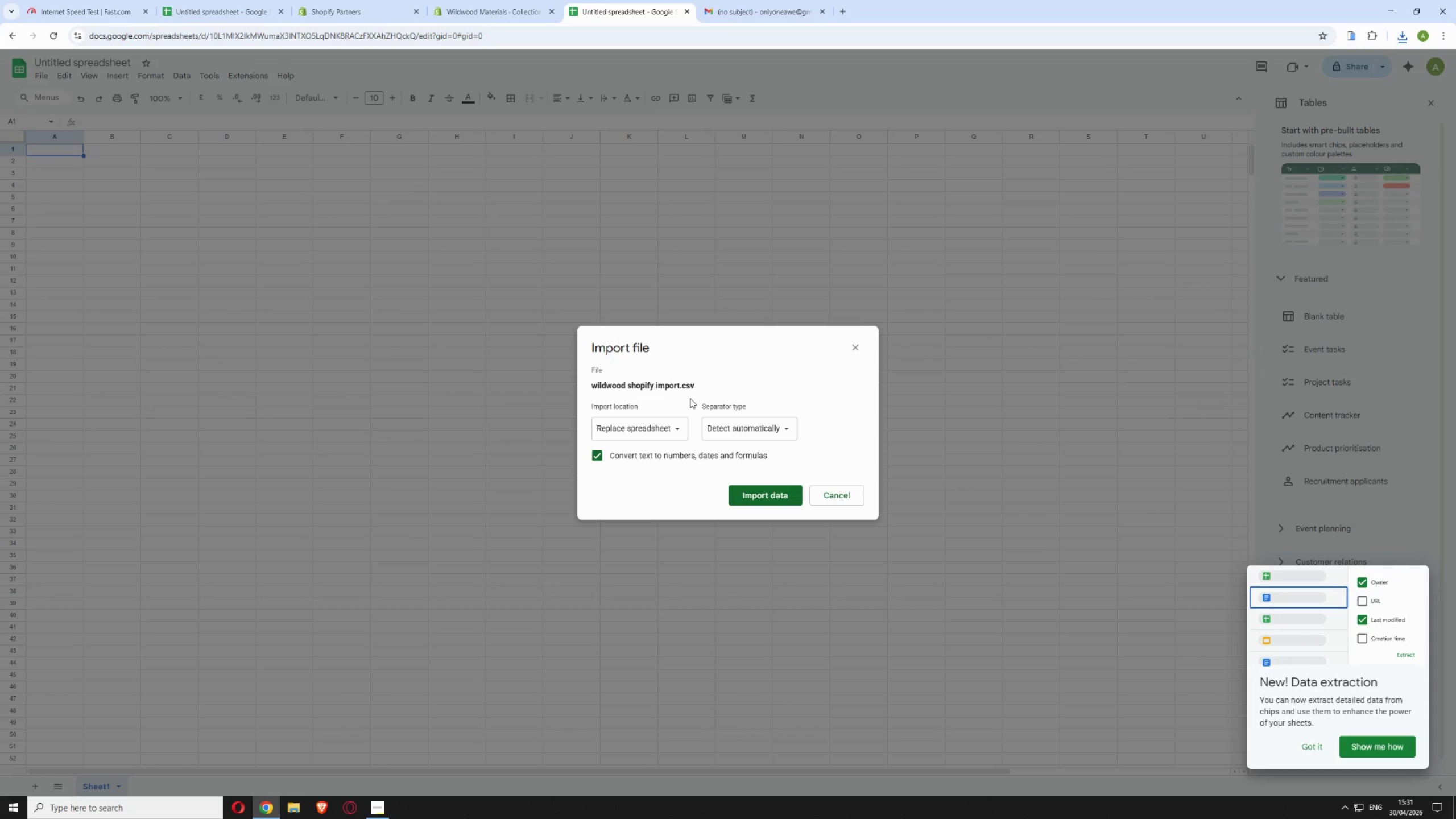 
left_click([766, 498])
 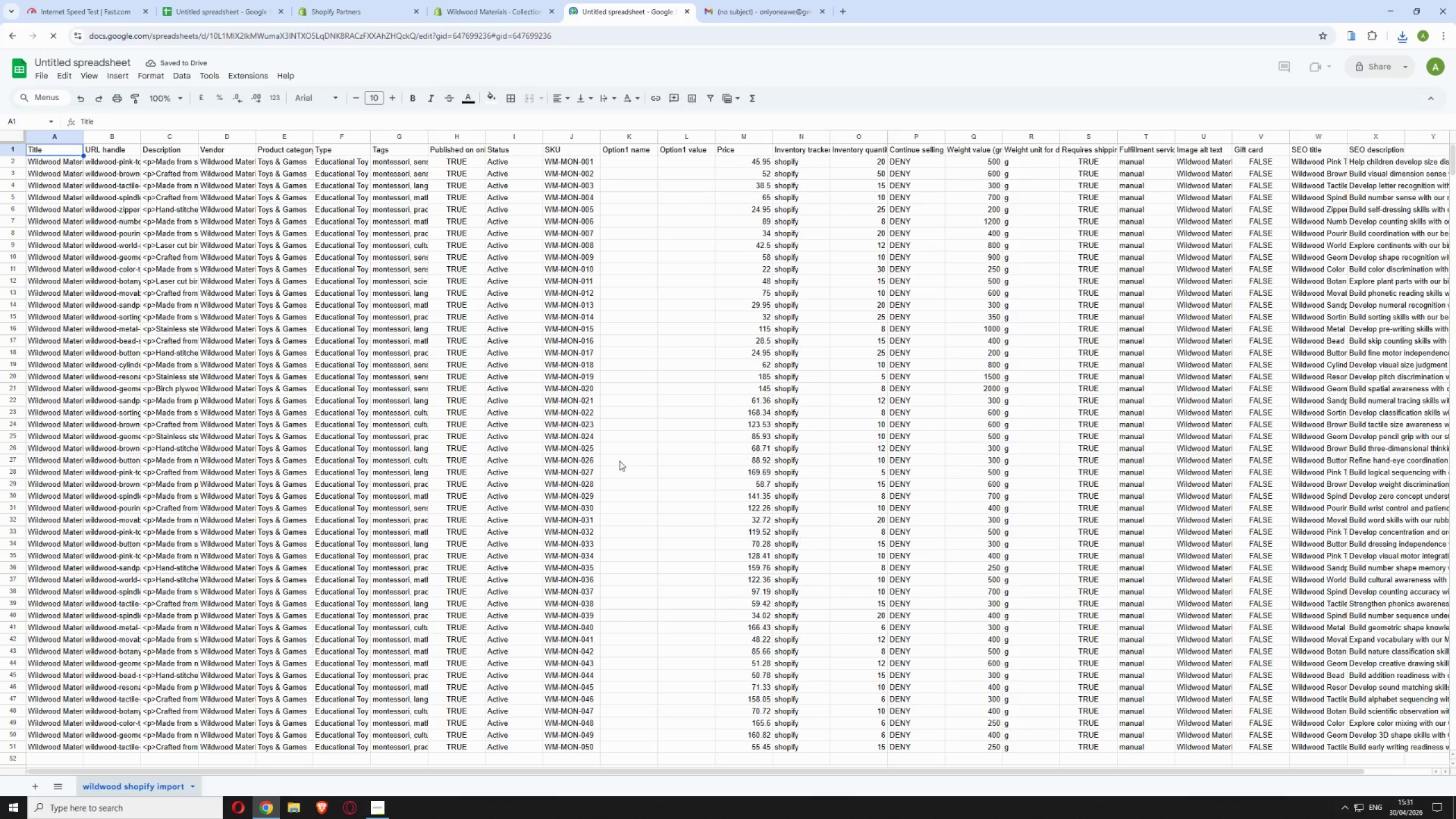 
wait(9.98)
 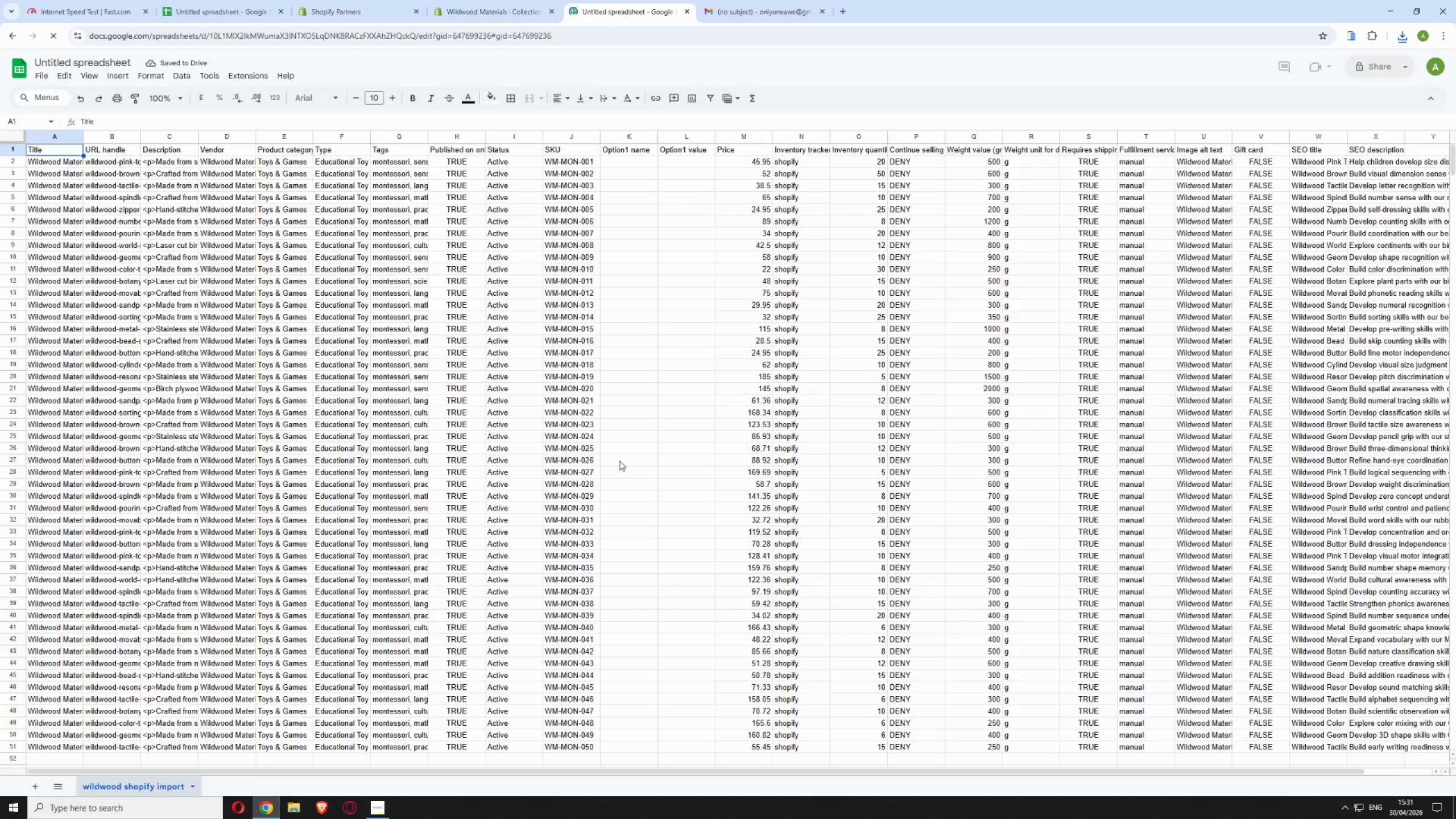 
left_click_drag(start_coordinate=[81, 136], to_coordinate=[160, 134])
 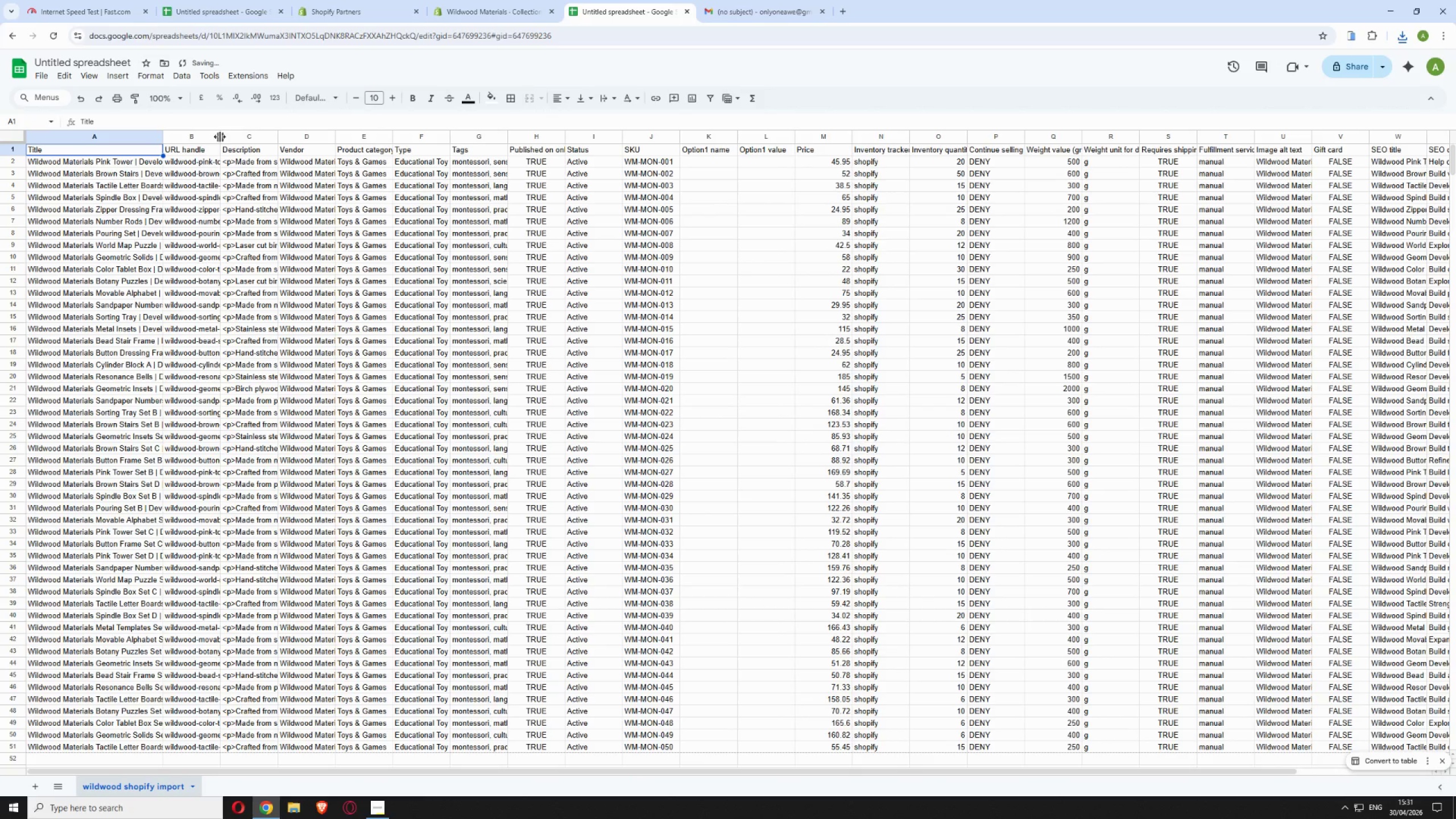 
left_click_drag(start_coordinate=[220, 135], to_coordinate=[374, 139])
 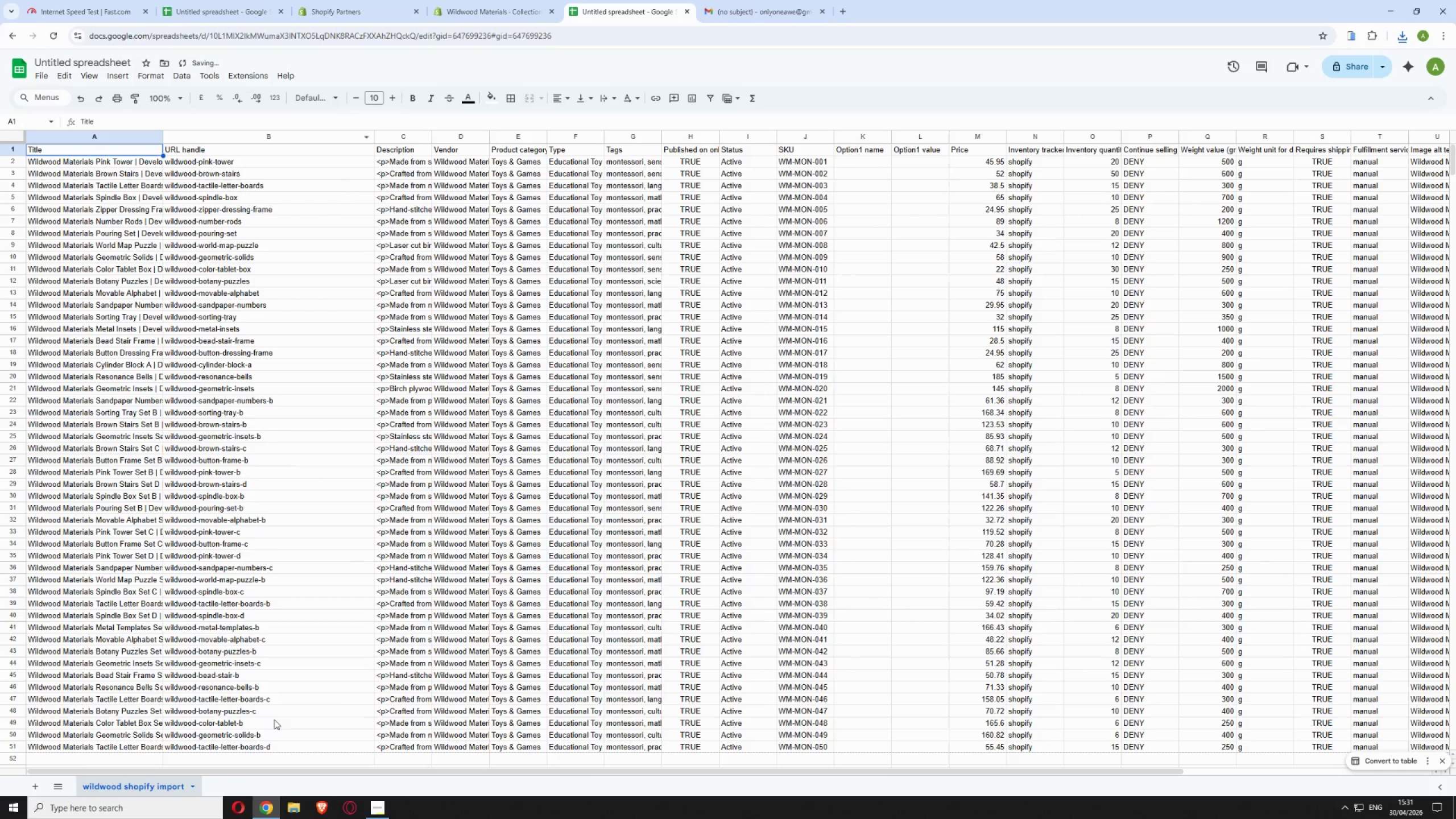 
left_click_drag(start_coordinate=[159, 769], to_coordinate=[136, 770])
 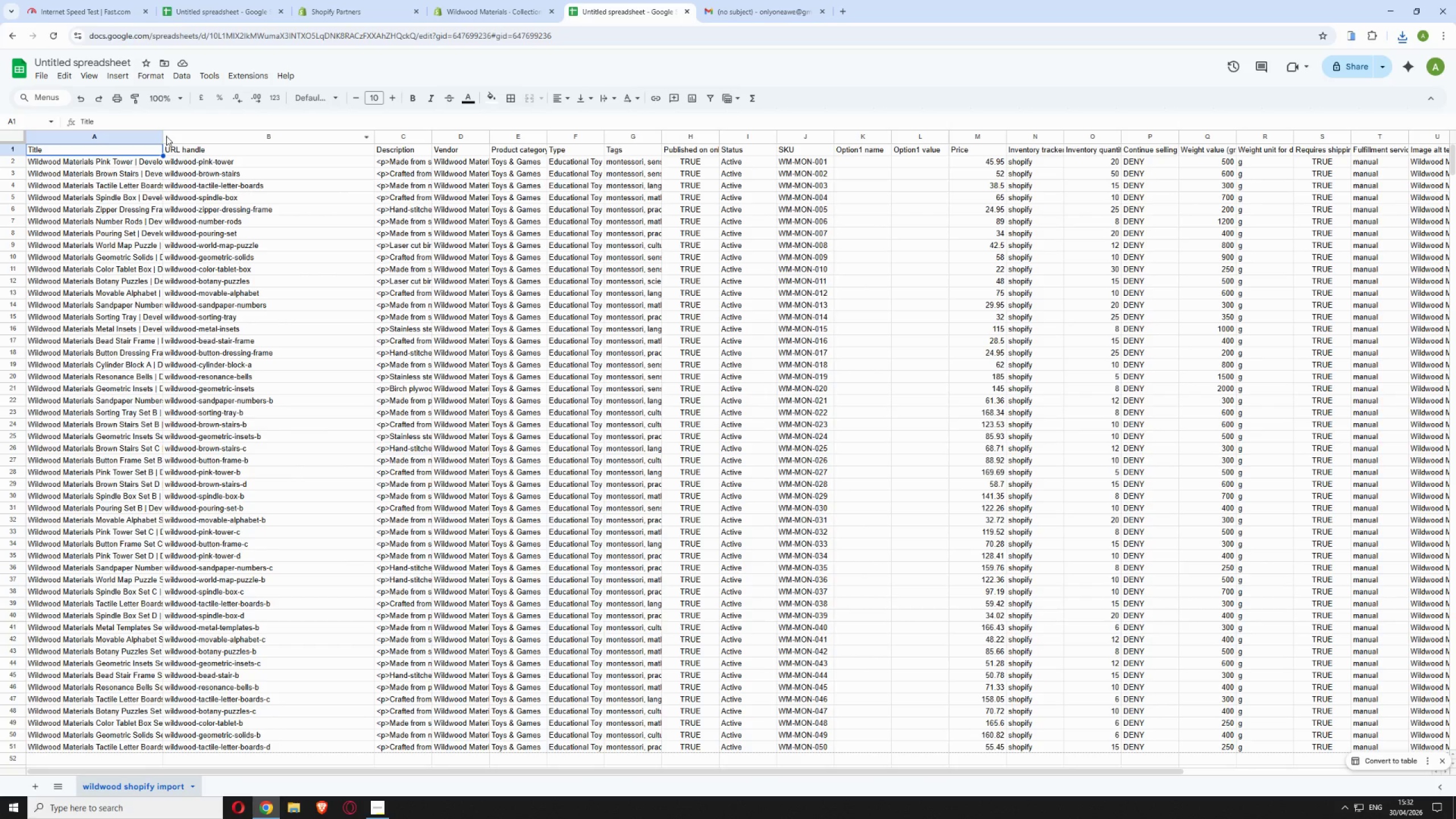 
left_click_drag(start_coordinate=[163, 133], to_coordinate=[231, 139])
 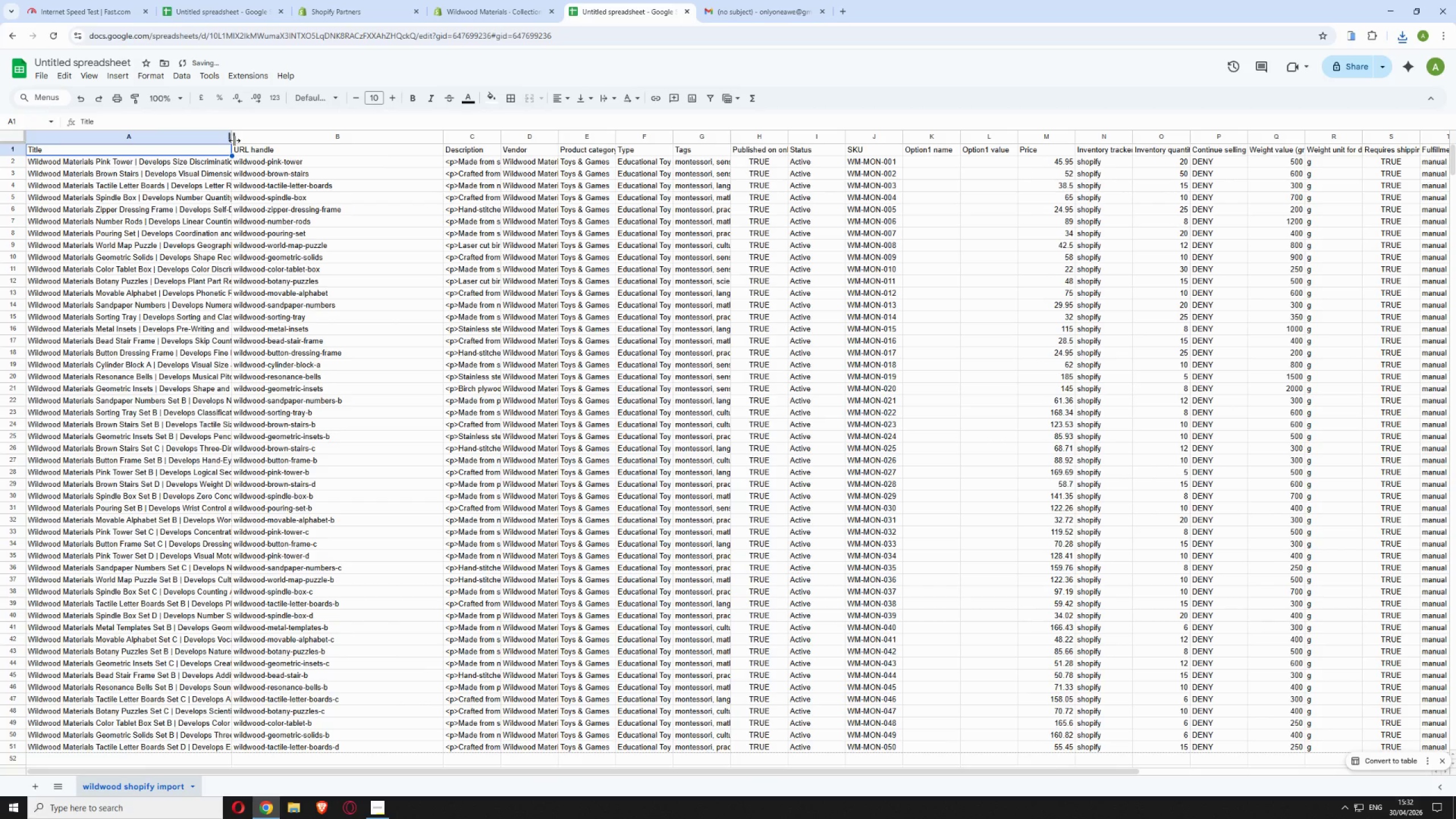 
left_click_drag(start_coordinate=[233, 140], to_coordinate=[352, 121])
 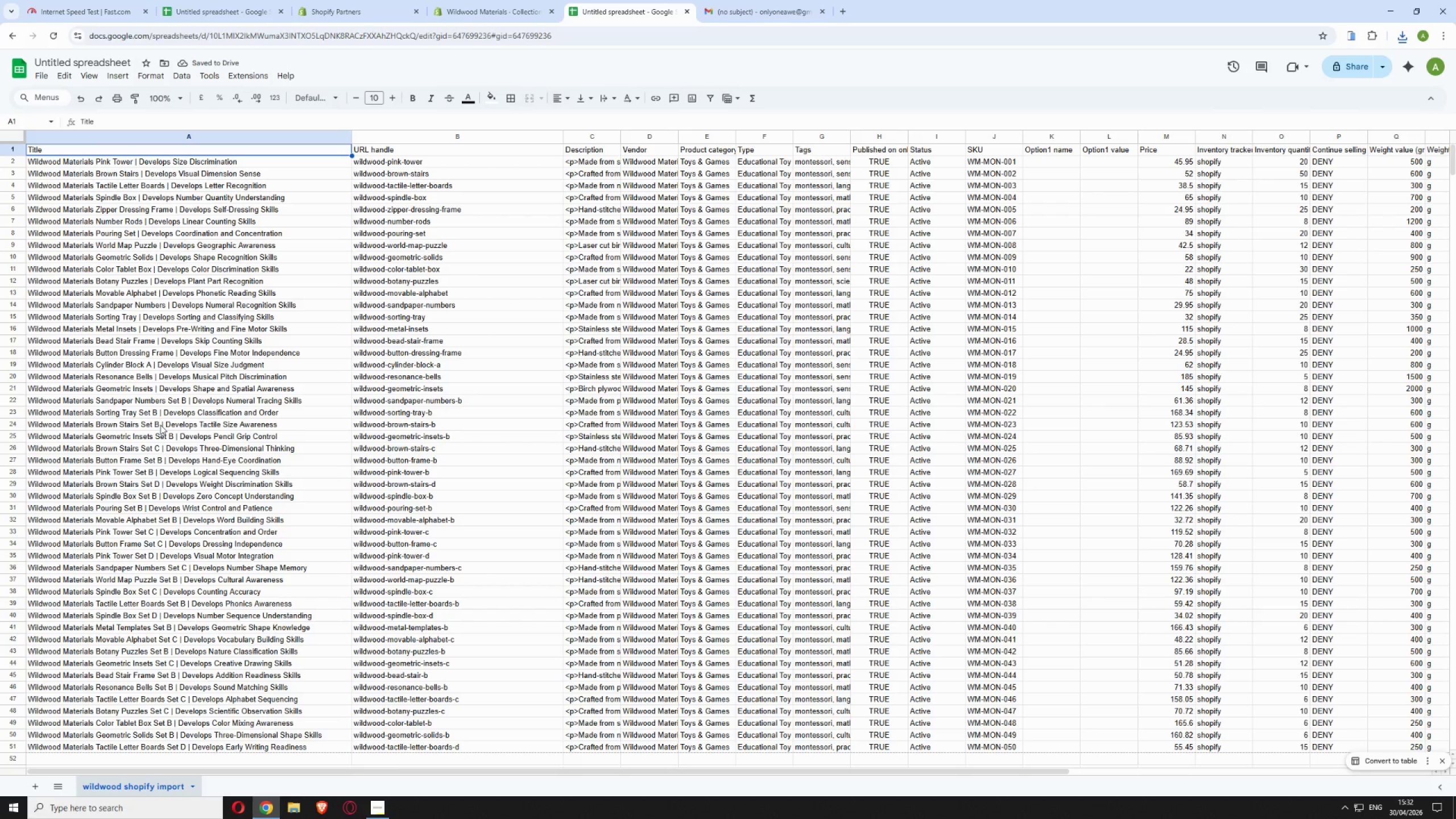 
wait(6.73)
 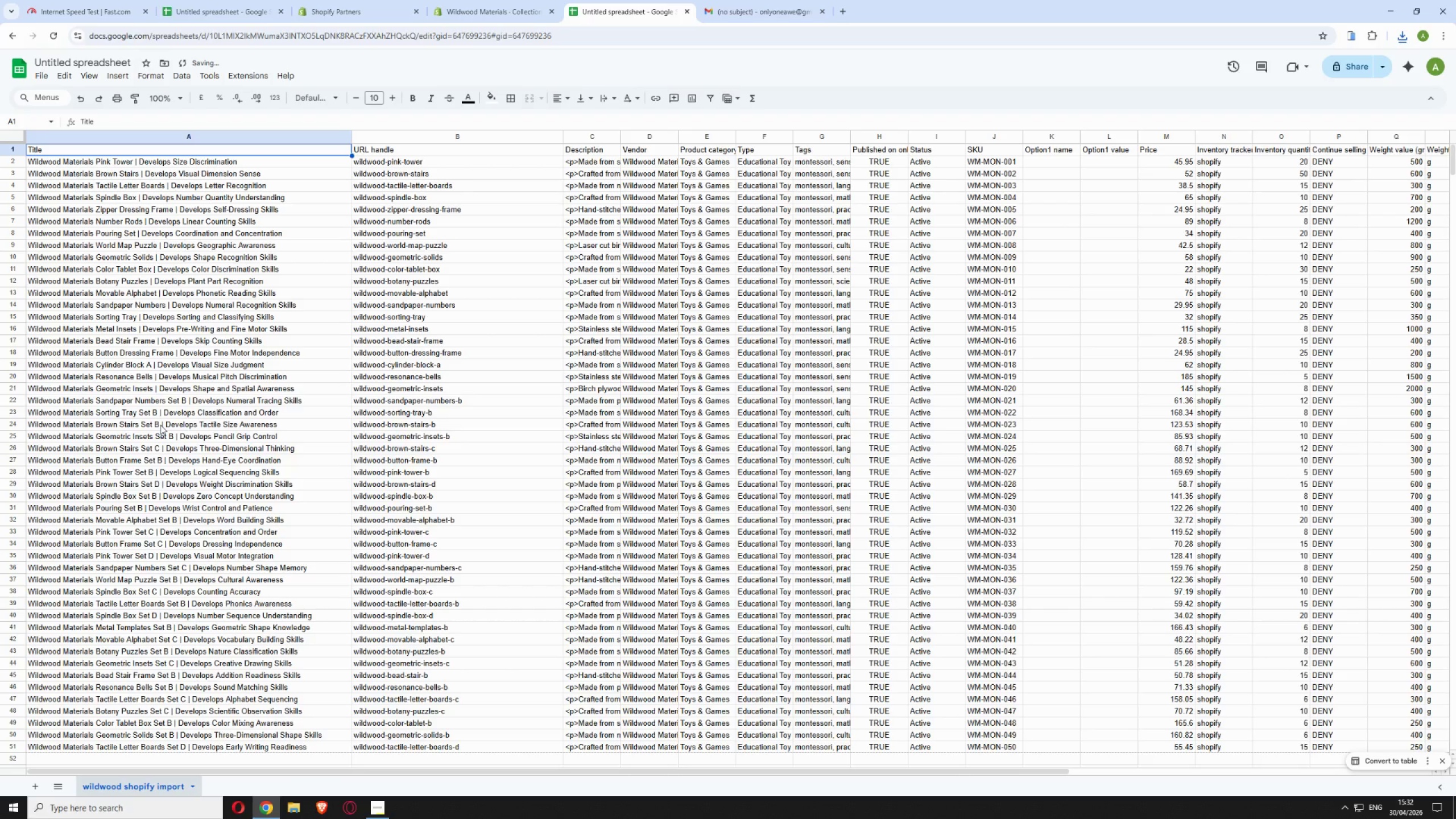 
scroll: coordinate [165, 335], scroll_direction: up, amount: 5.0
 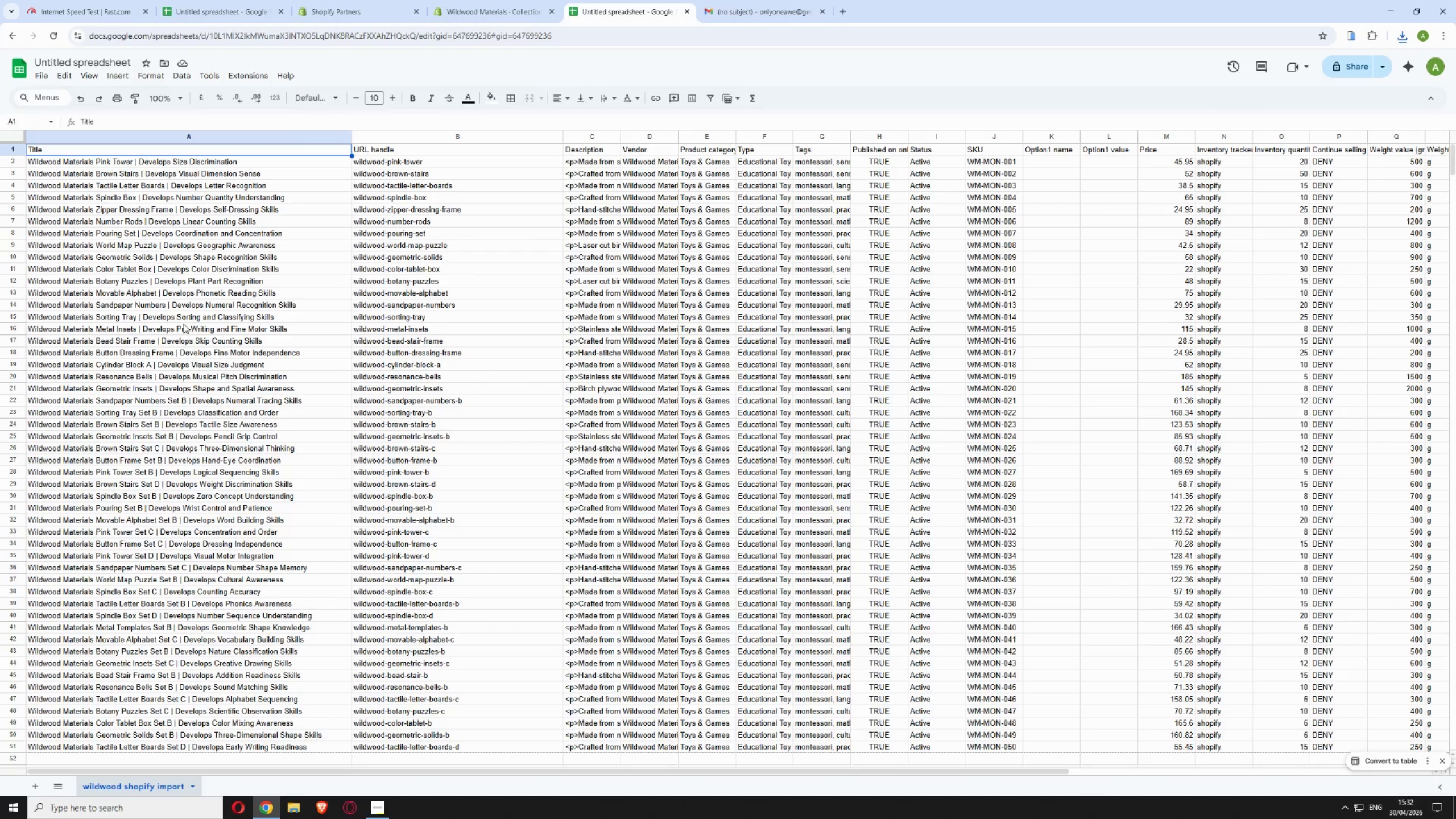 
wait(11.46)
 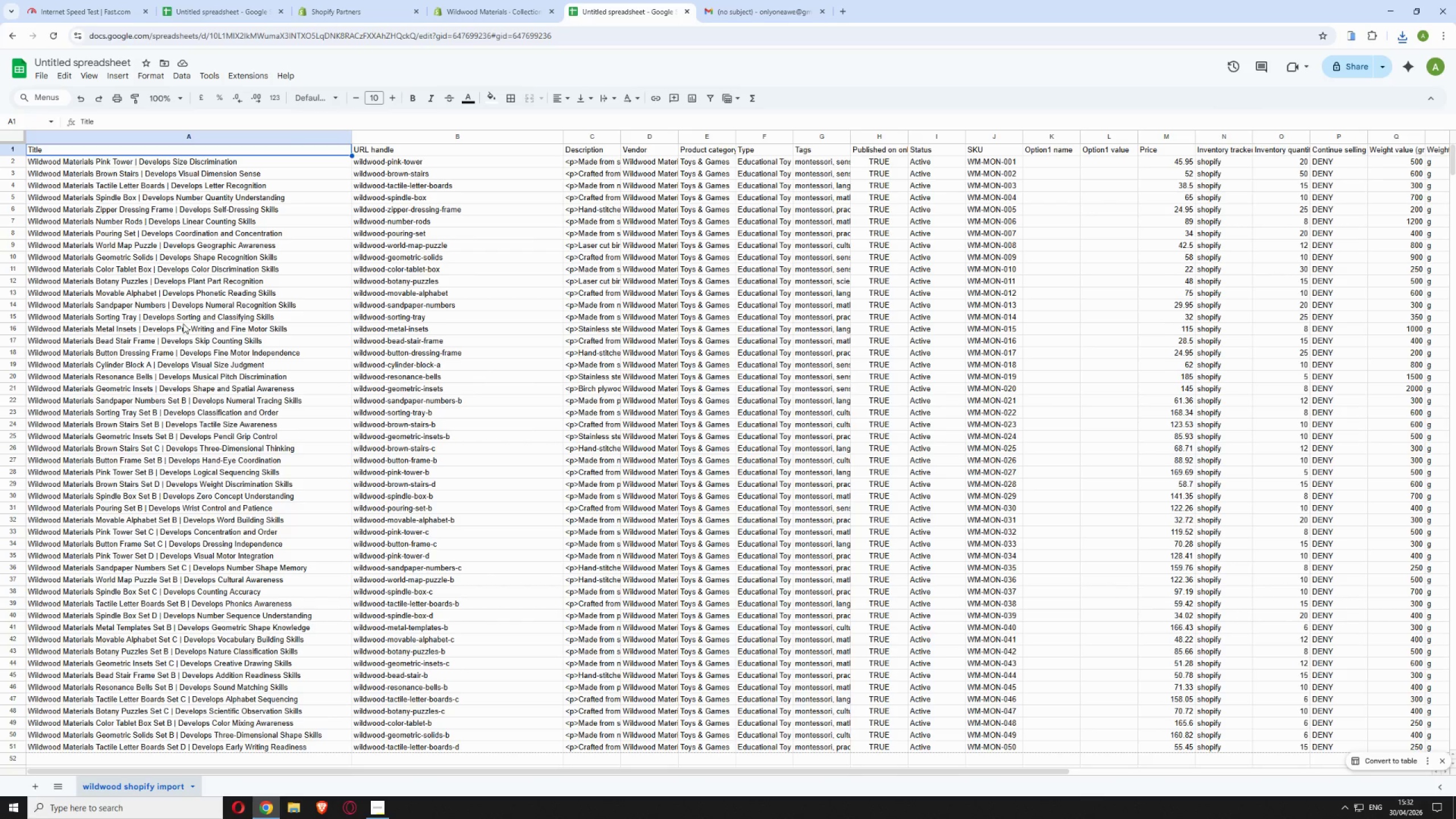 
left_click_drag(start_coordinate=[247, 770], to_coordinate=[870, 741])
 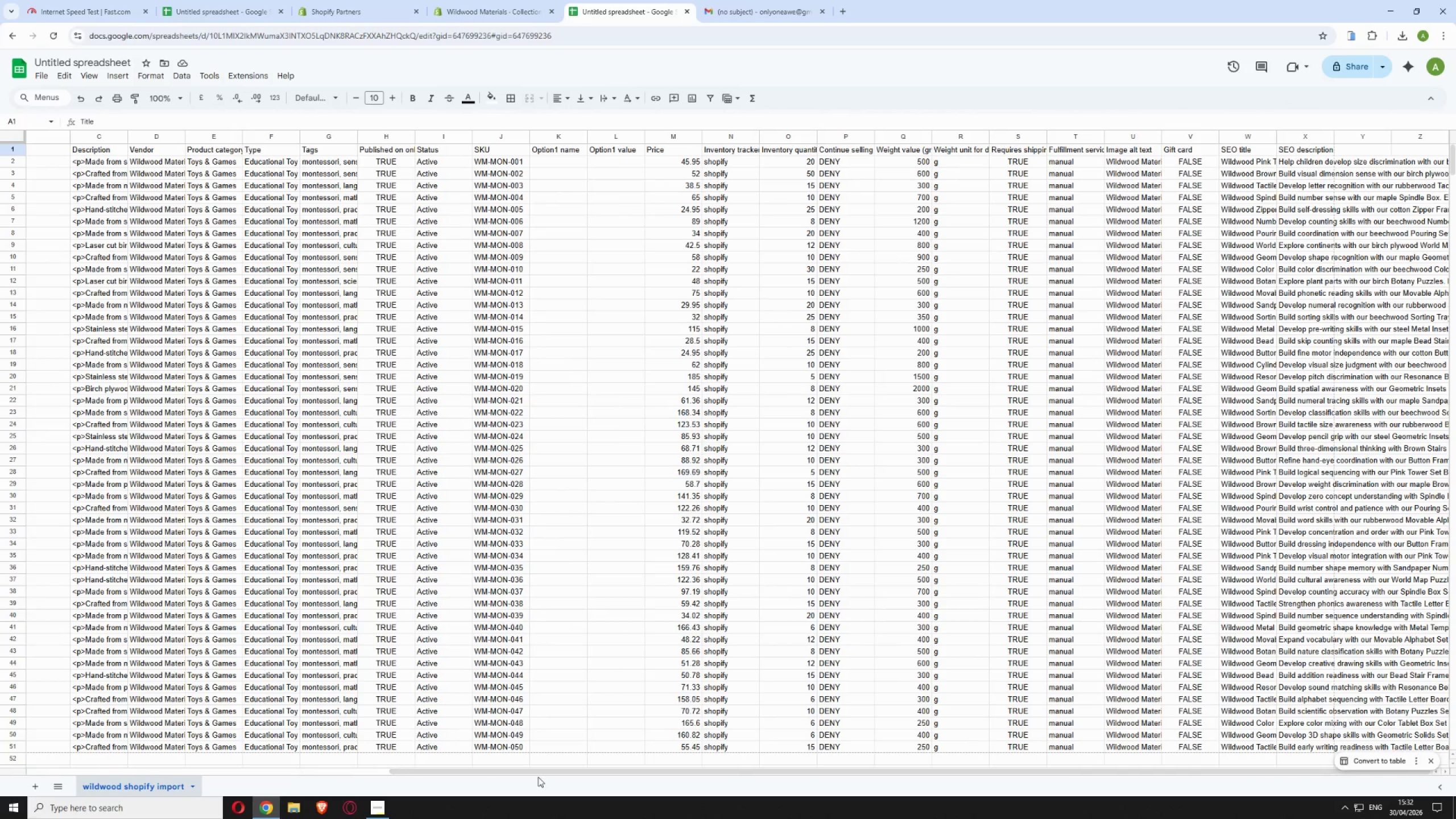 
left_click_drag(start_coordinate=[539, 773], to_coordinate=[198, 679])
 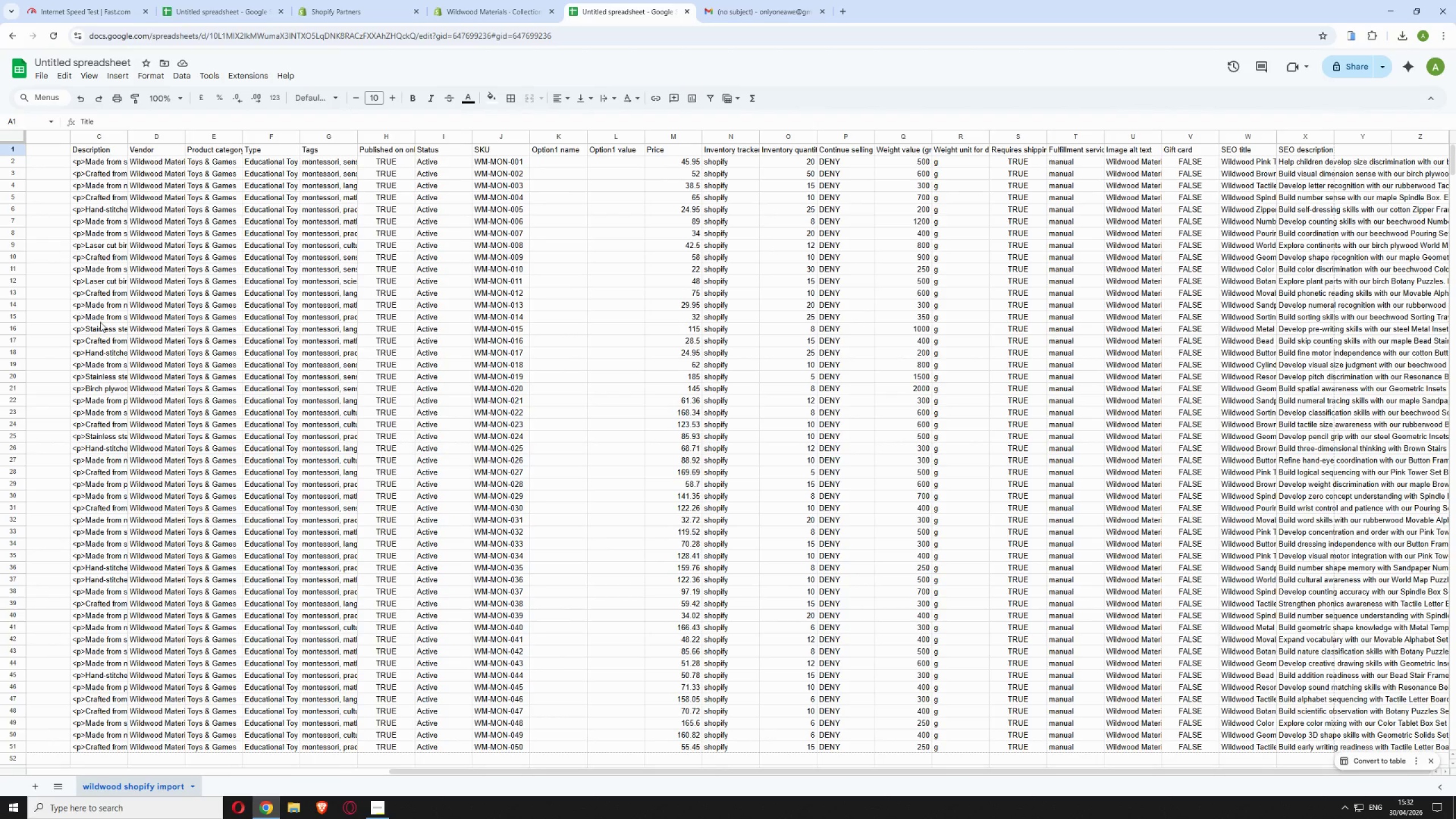 
left_click([84, 351])
 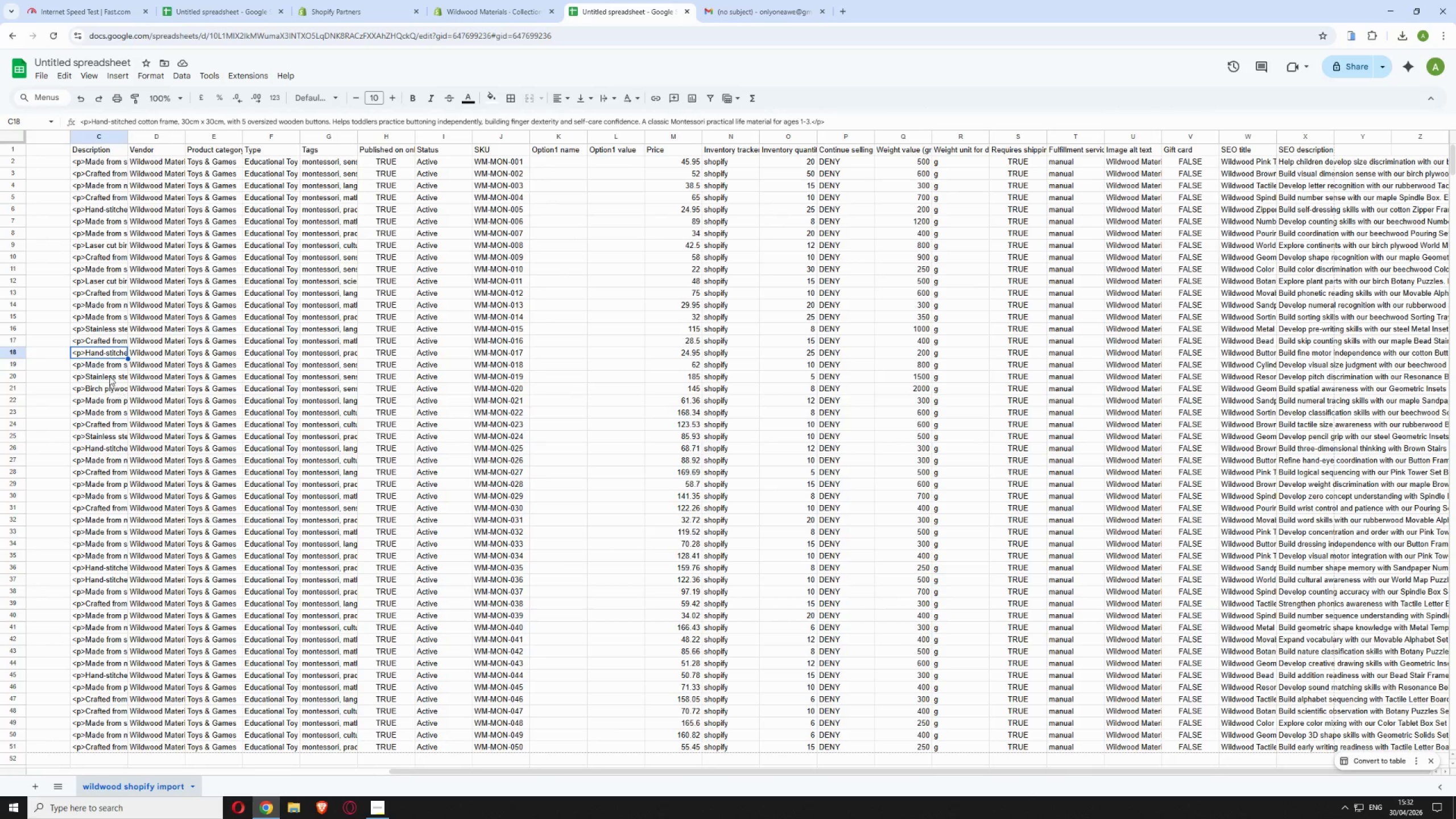 
left_click([104, 368])
 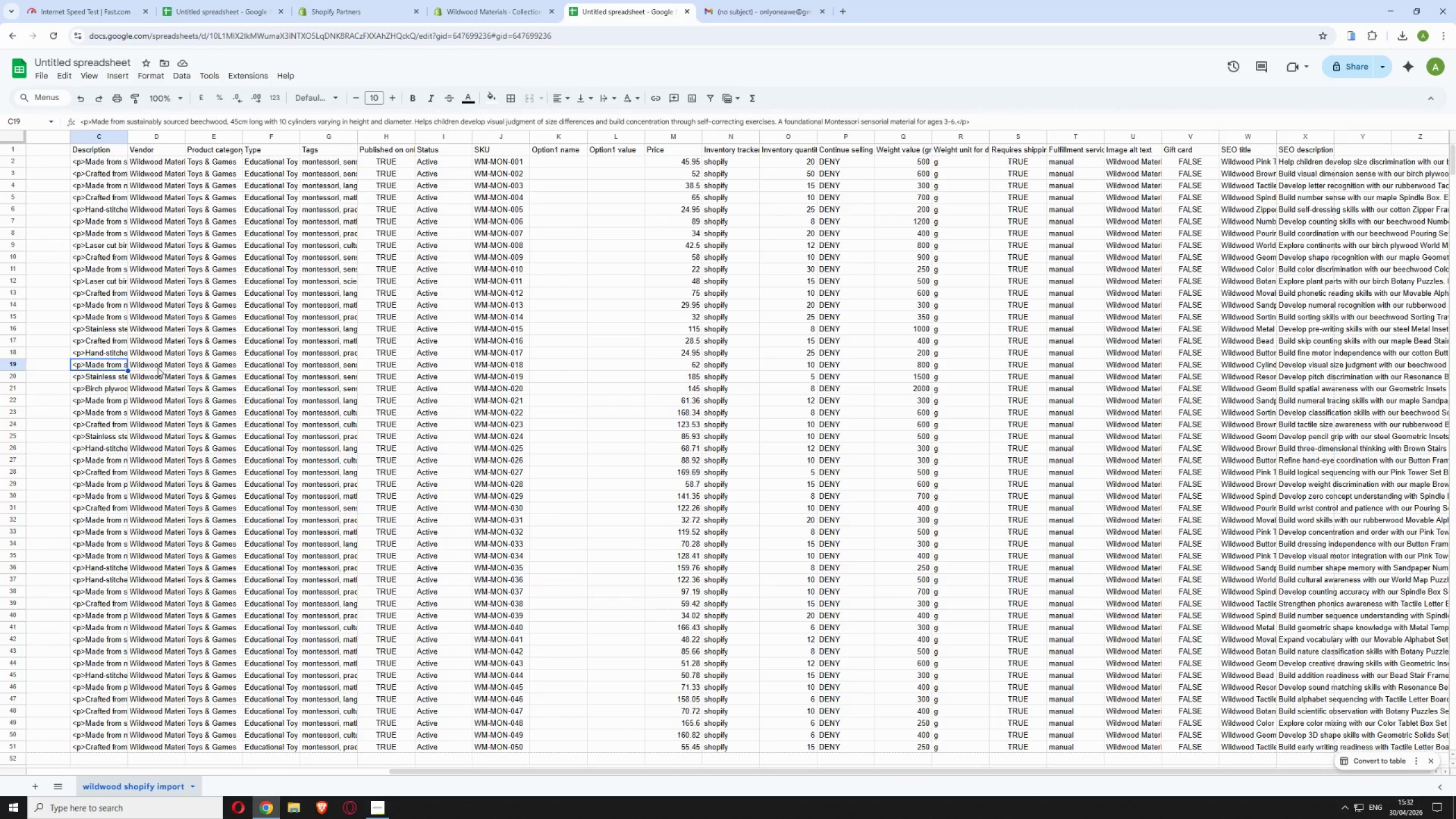 
left_click([158, 366])
 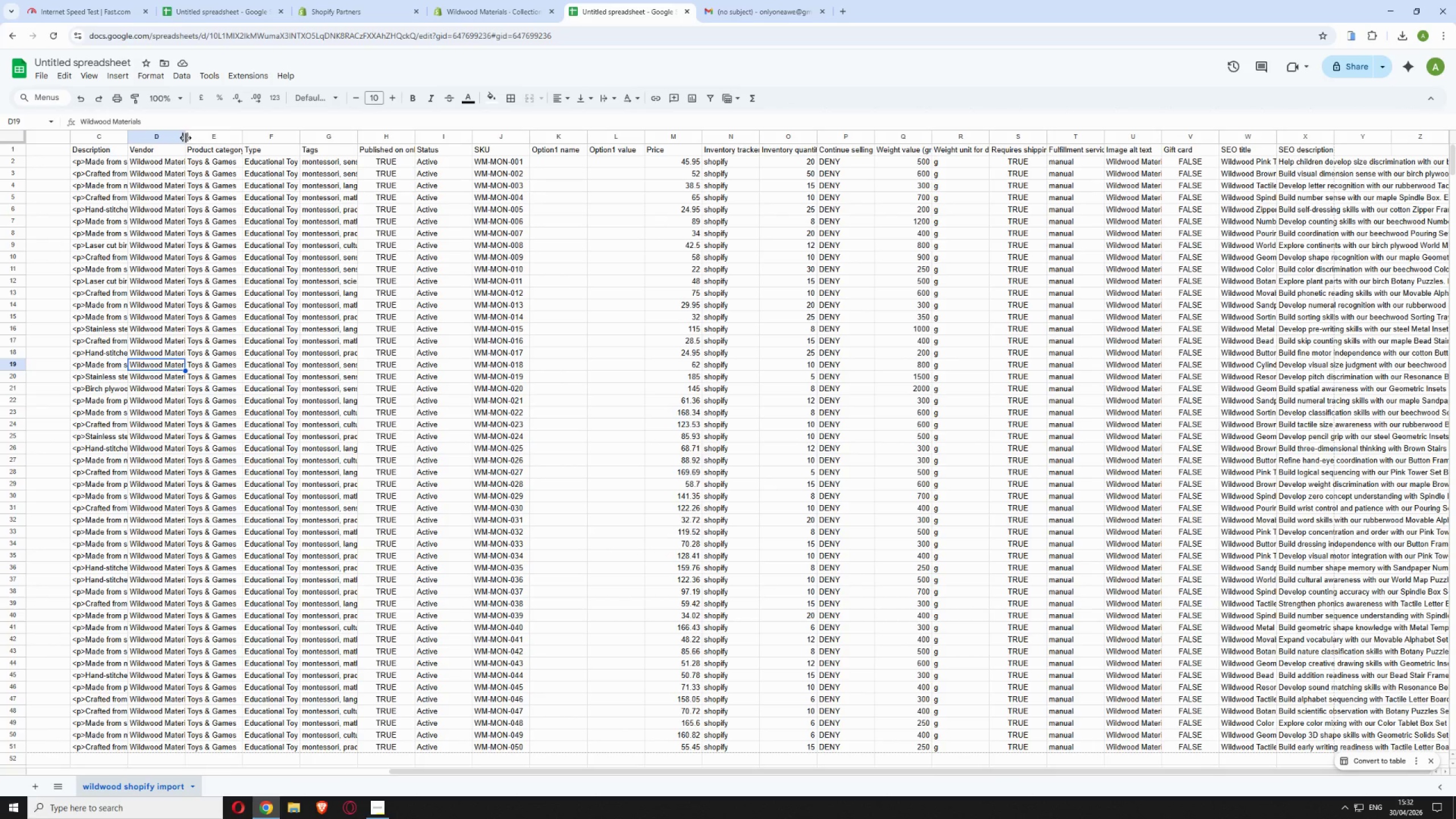 
left_click_drag(start_coordinate=[185, 135], to_coordinate=[276, 137])
 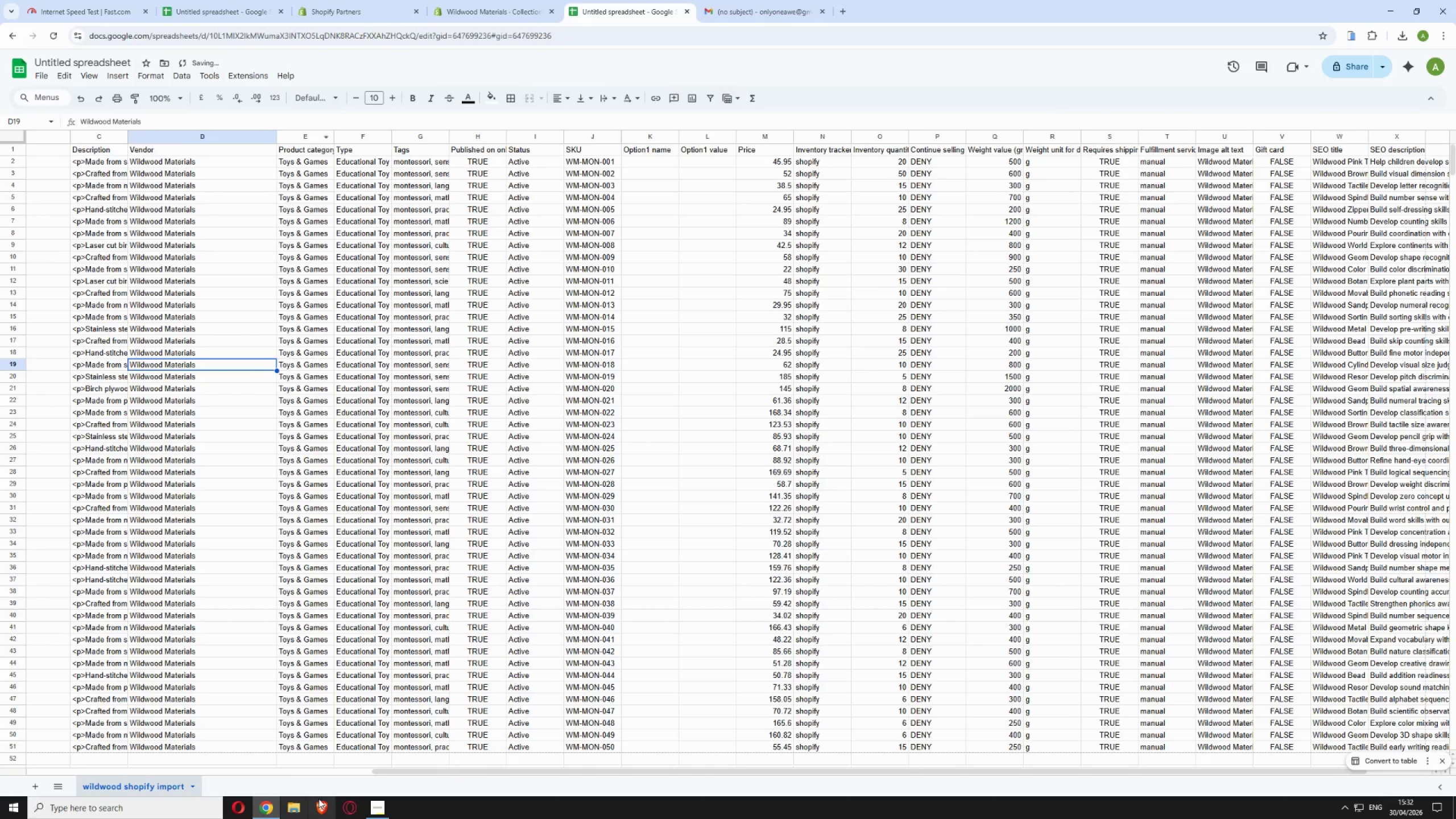 
left_click_drag(start_coordinate=[438, 772], to_coordinate=[353, 770])
 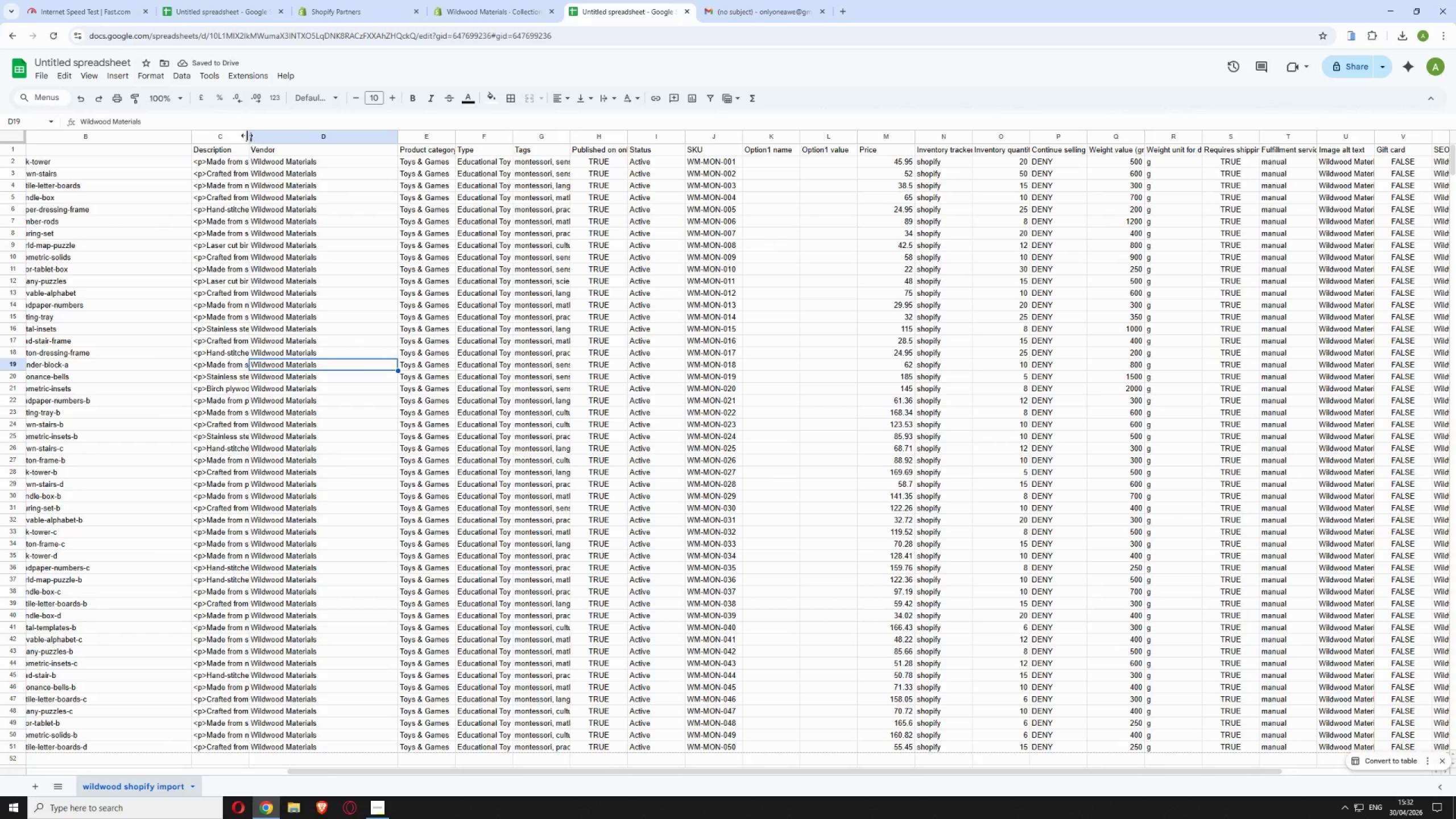 
left_click_drag(start_coordinate=[247, 135], to_coordinate=[451, 137])
 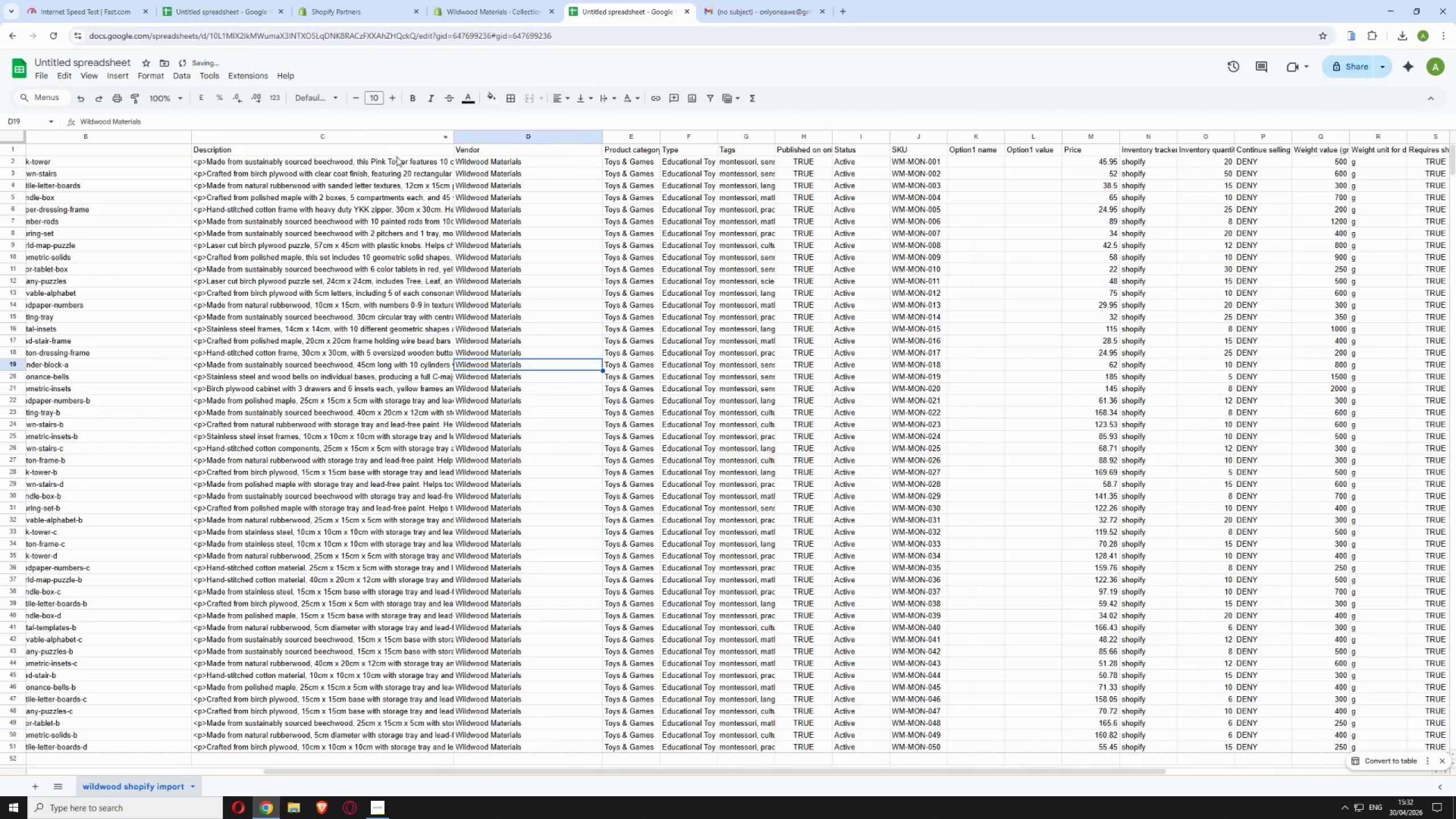 
left_click([395, 157])
 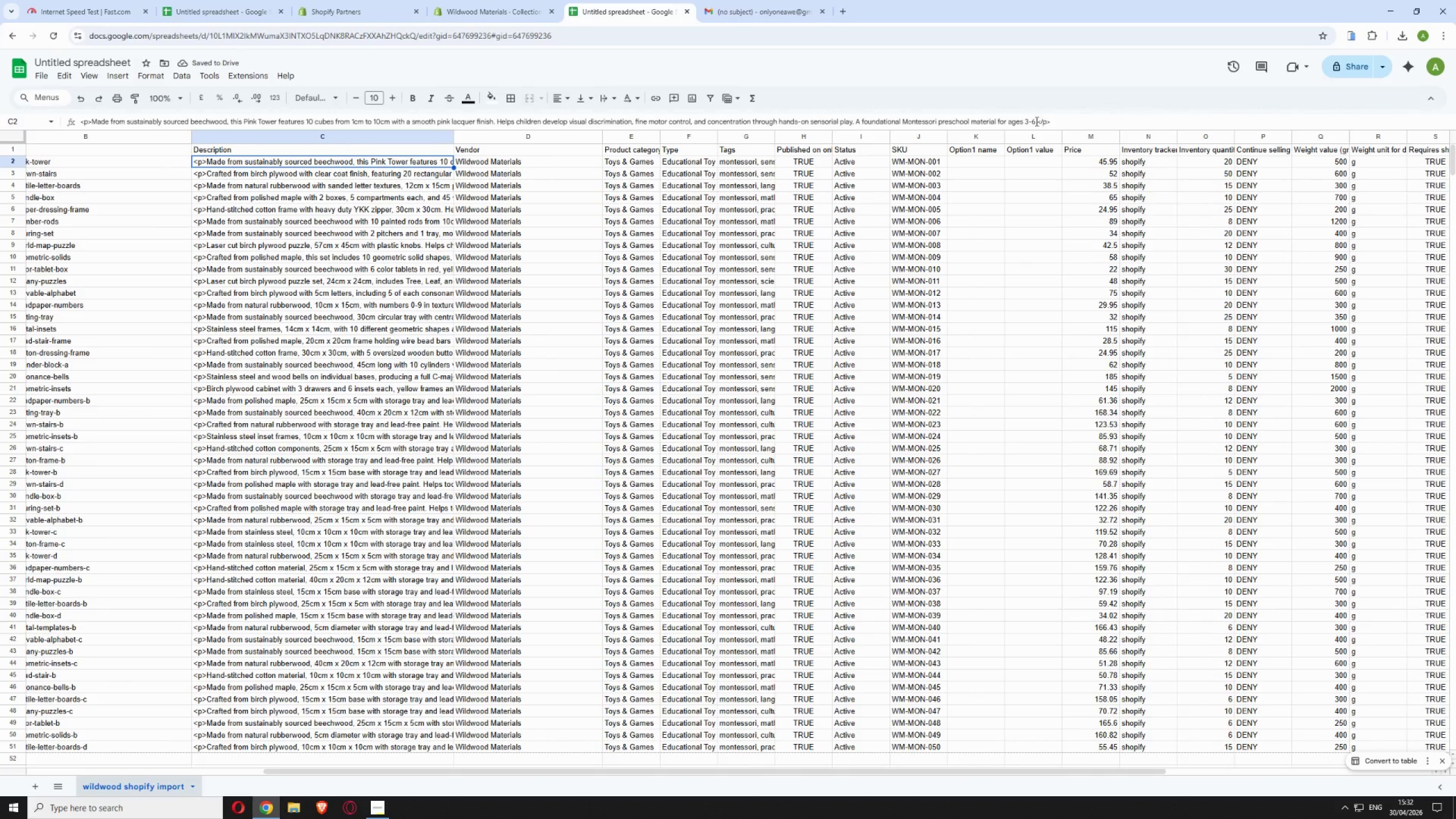 
left_click([439, 11])
 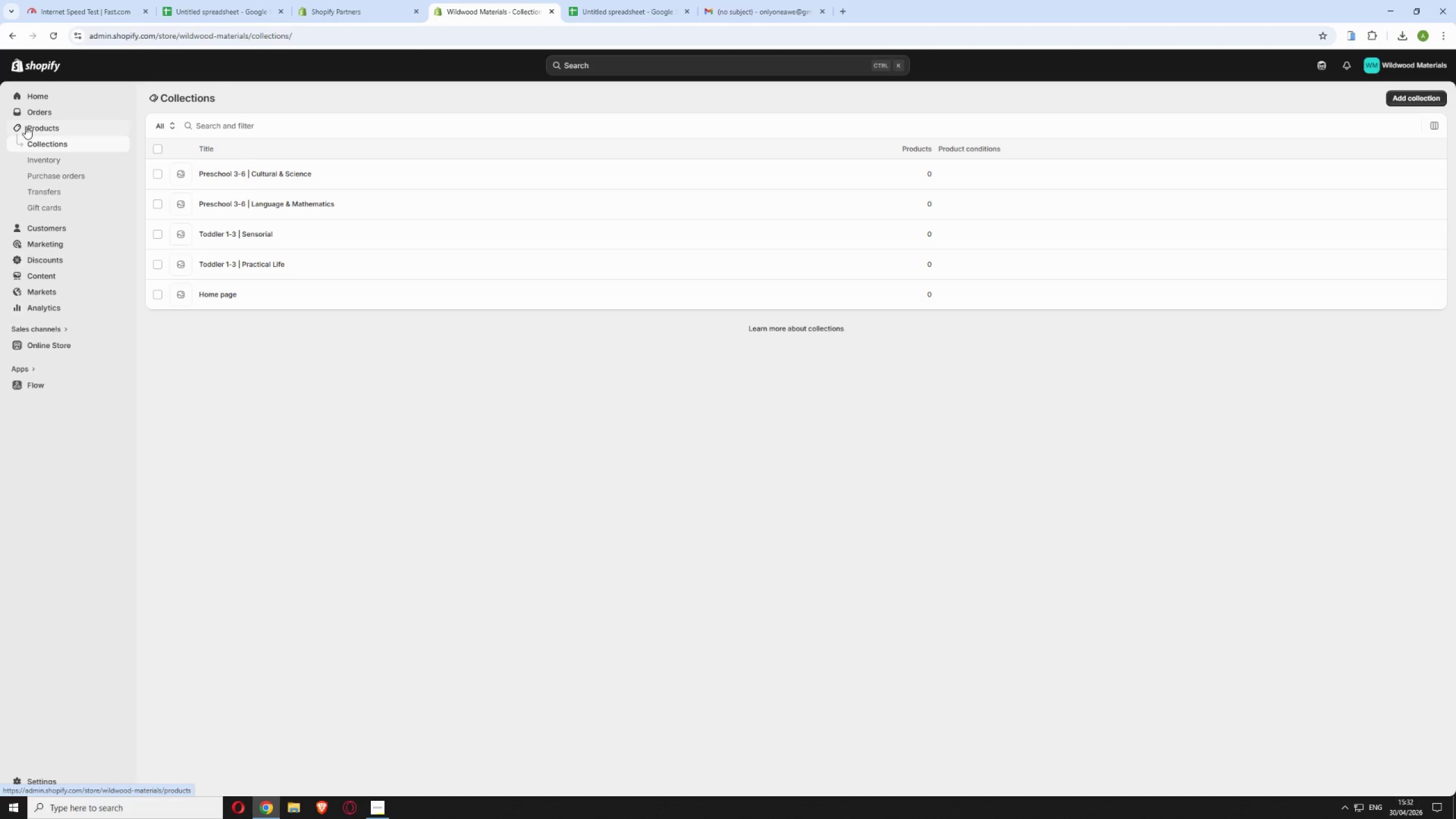 
wait(5.31)
 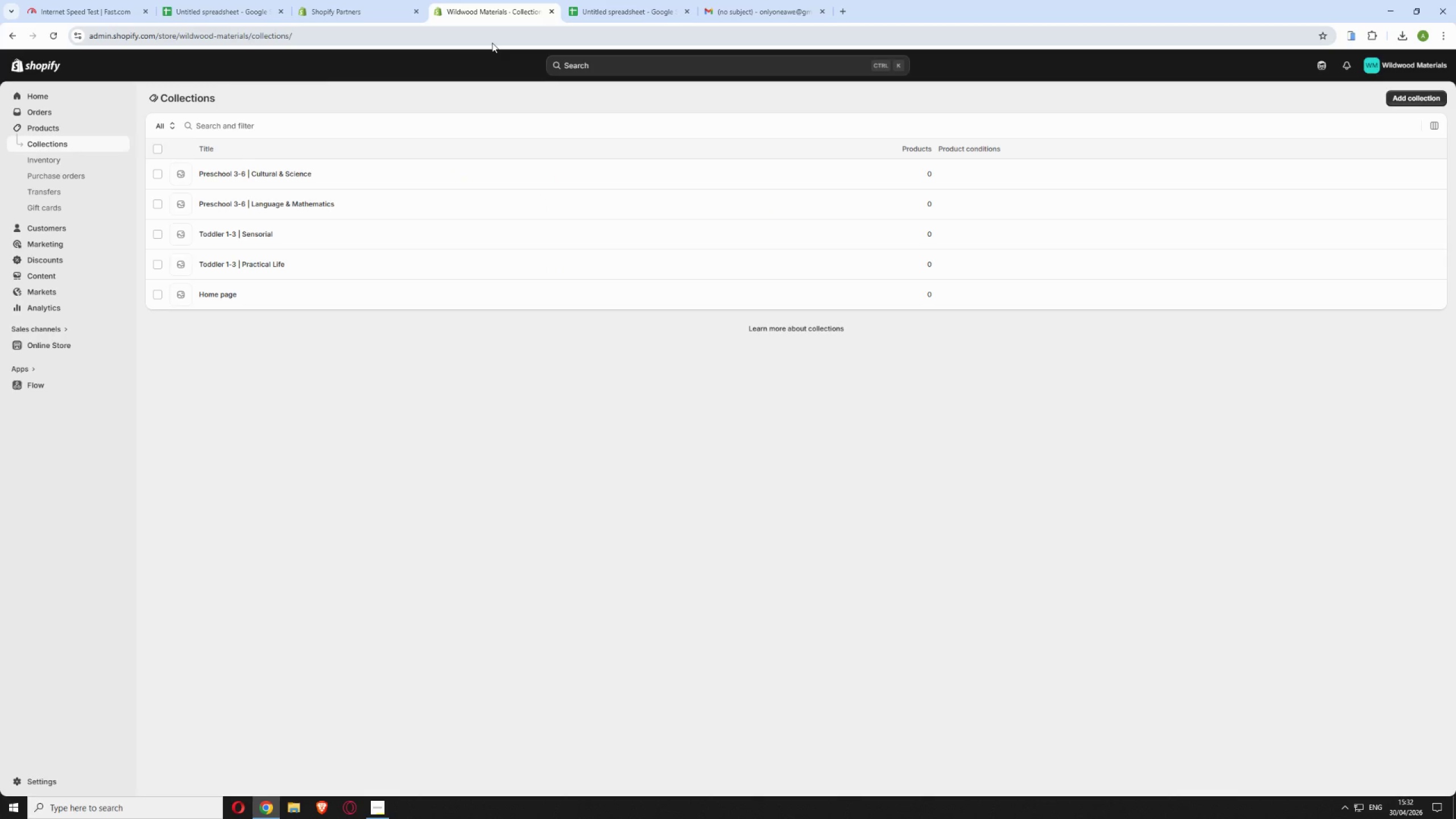 
left_click([26, 126])
 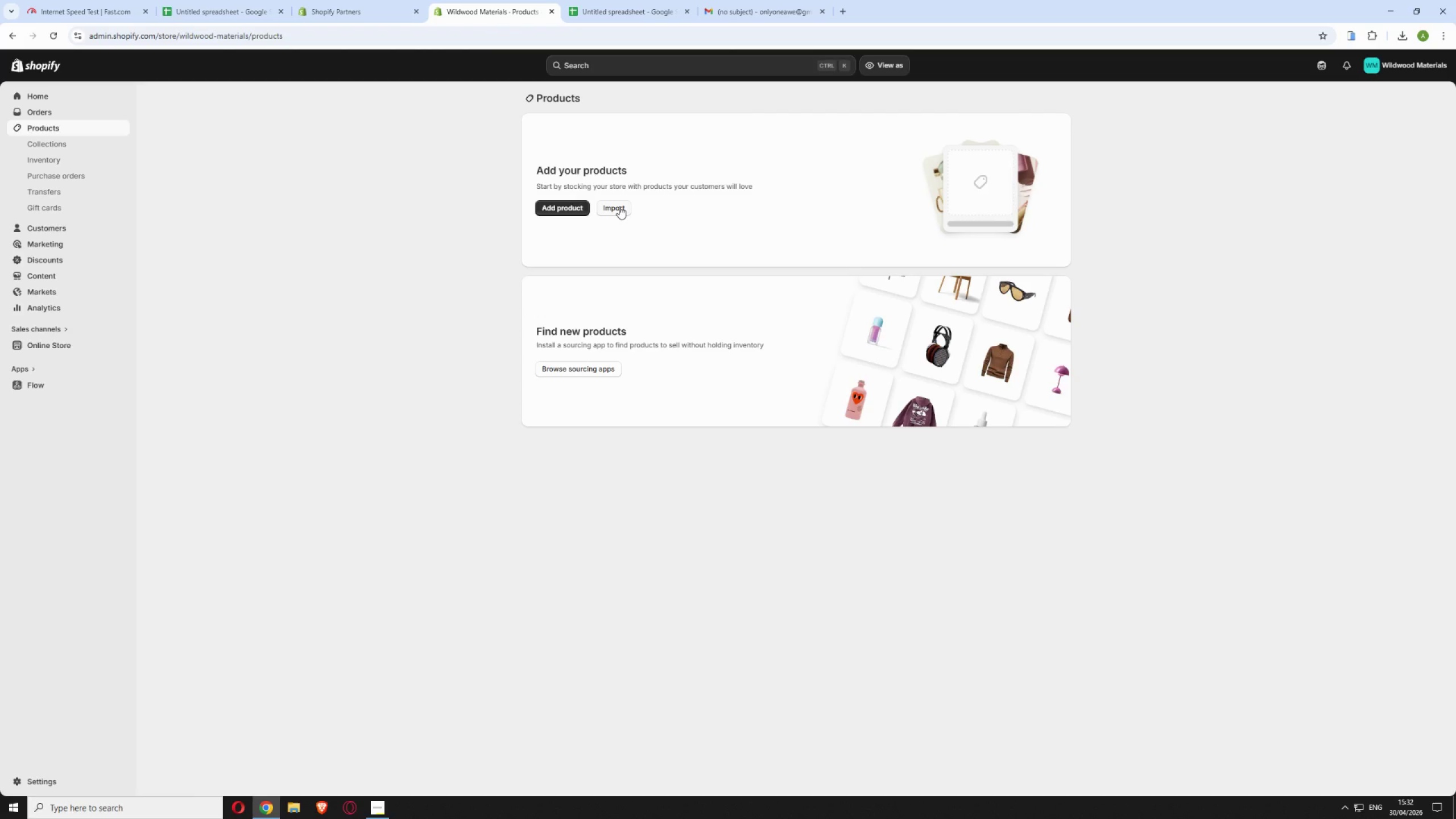 
wait(9.33)
 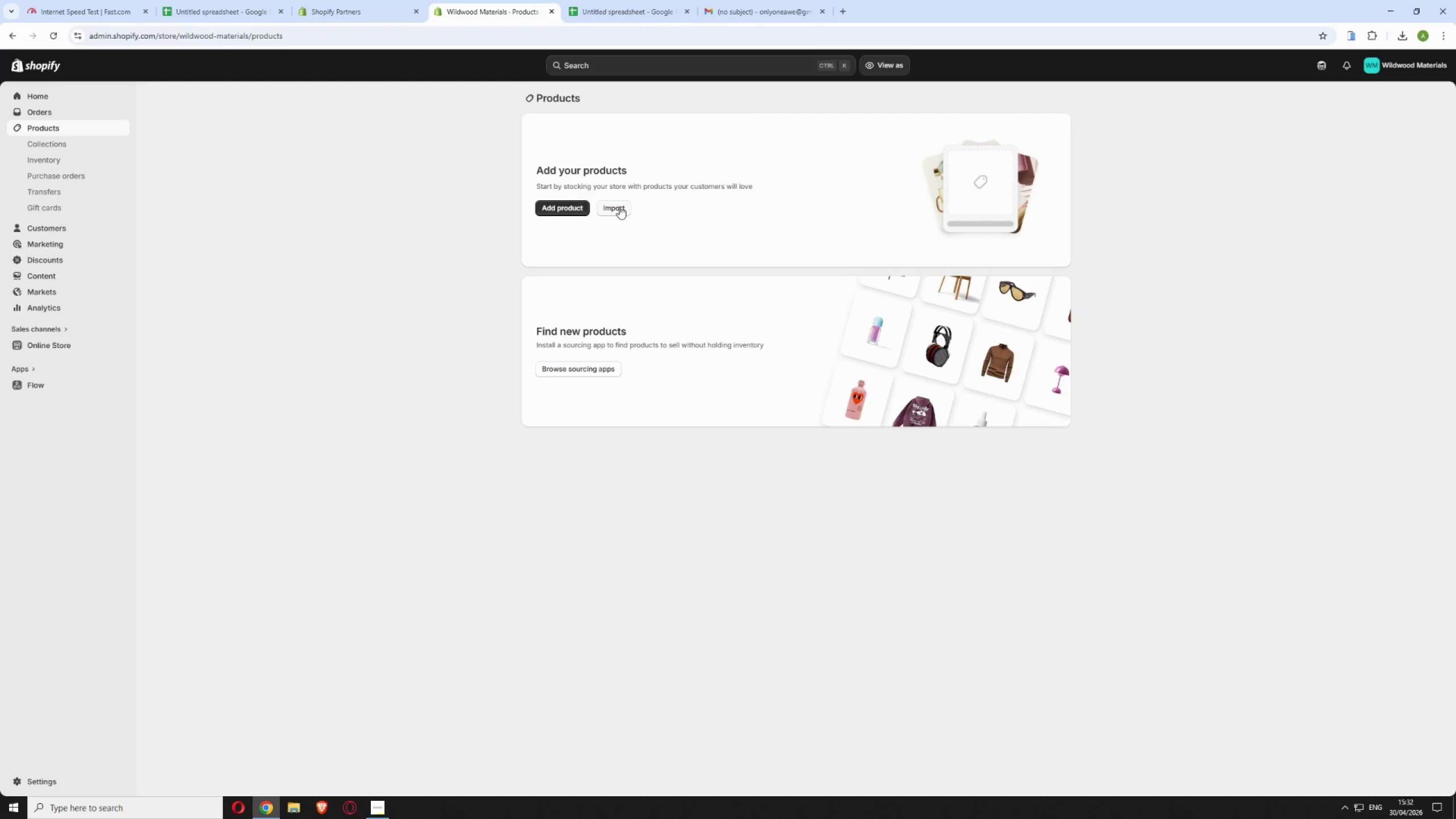 
left_click([619, 206])
 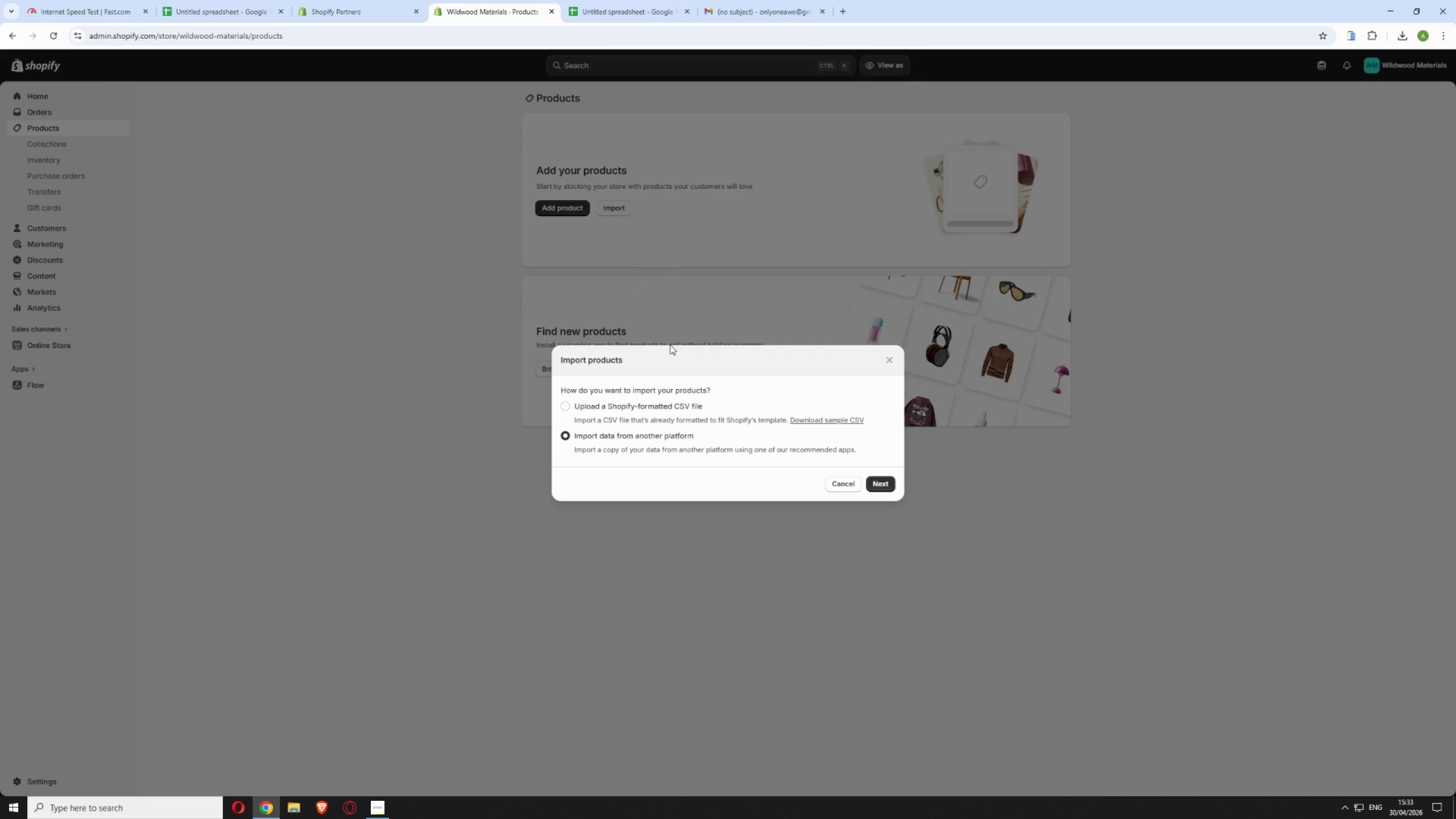 
wait(13.62)
 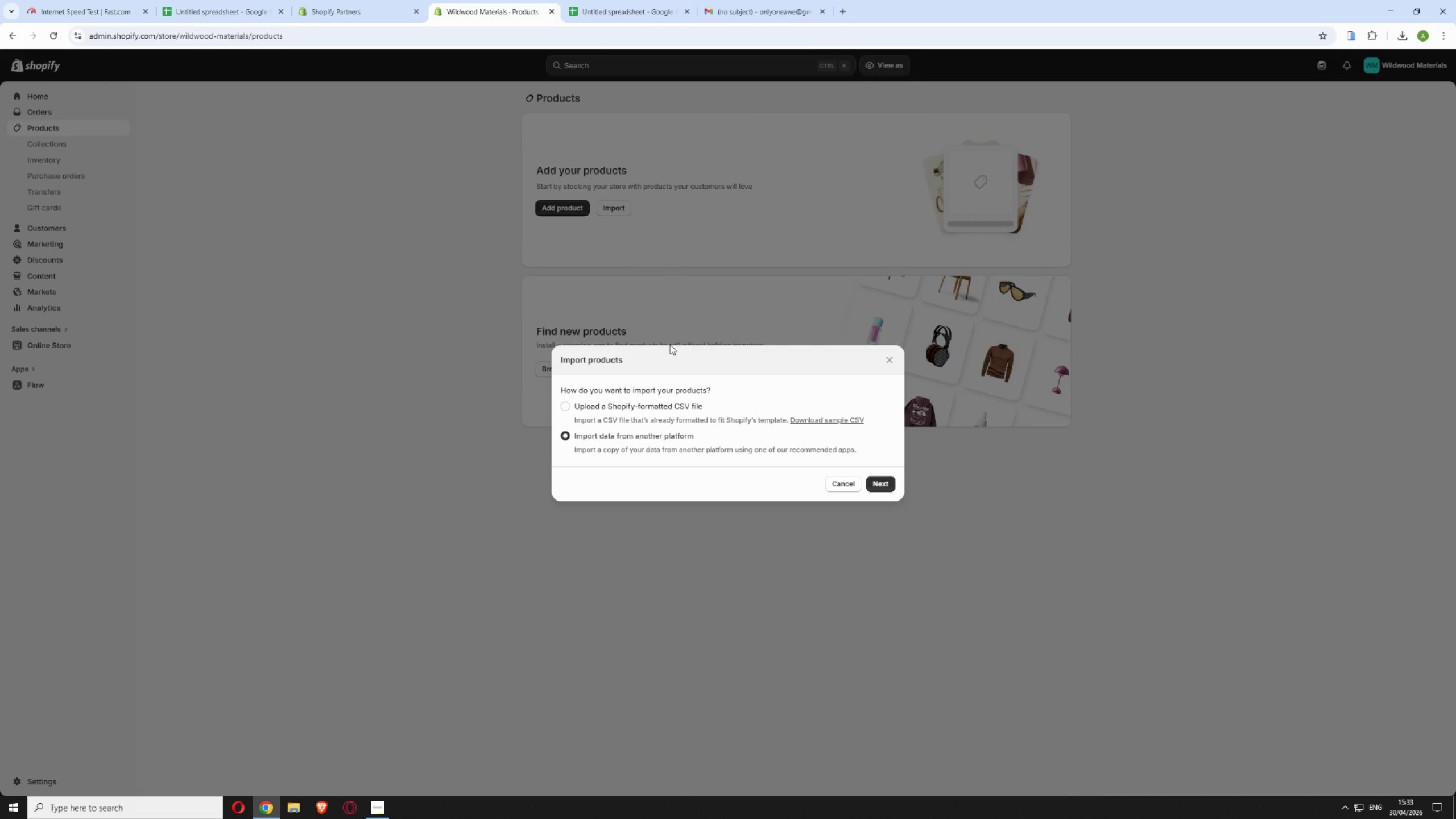 
left_click([658, 419])
 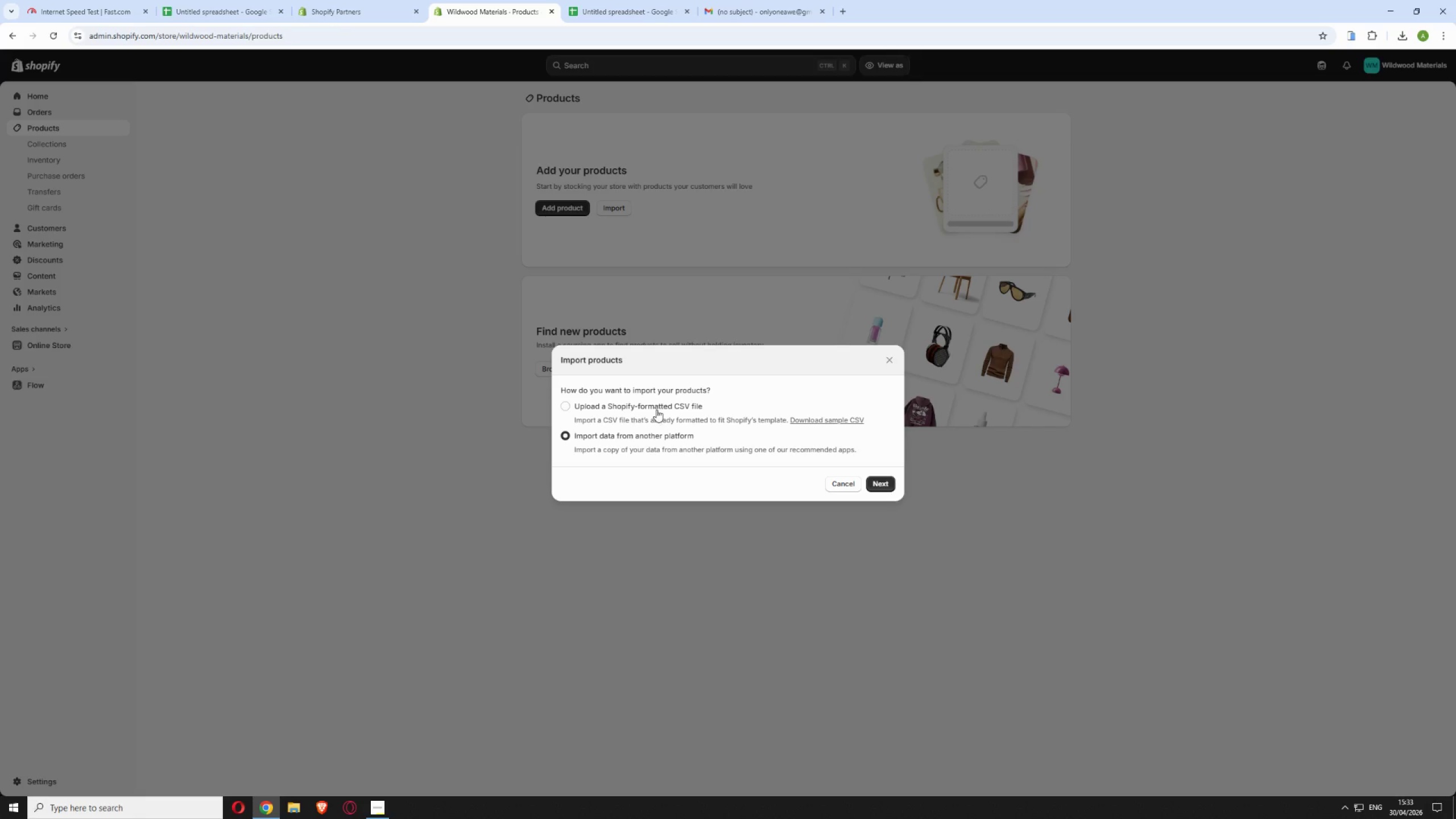 
left_click([656, 408])
 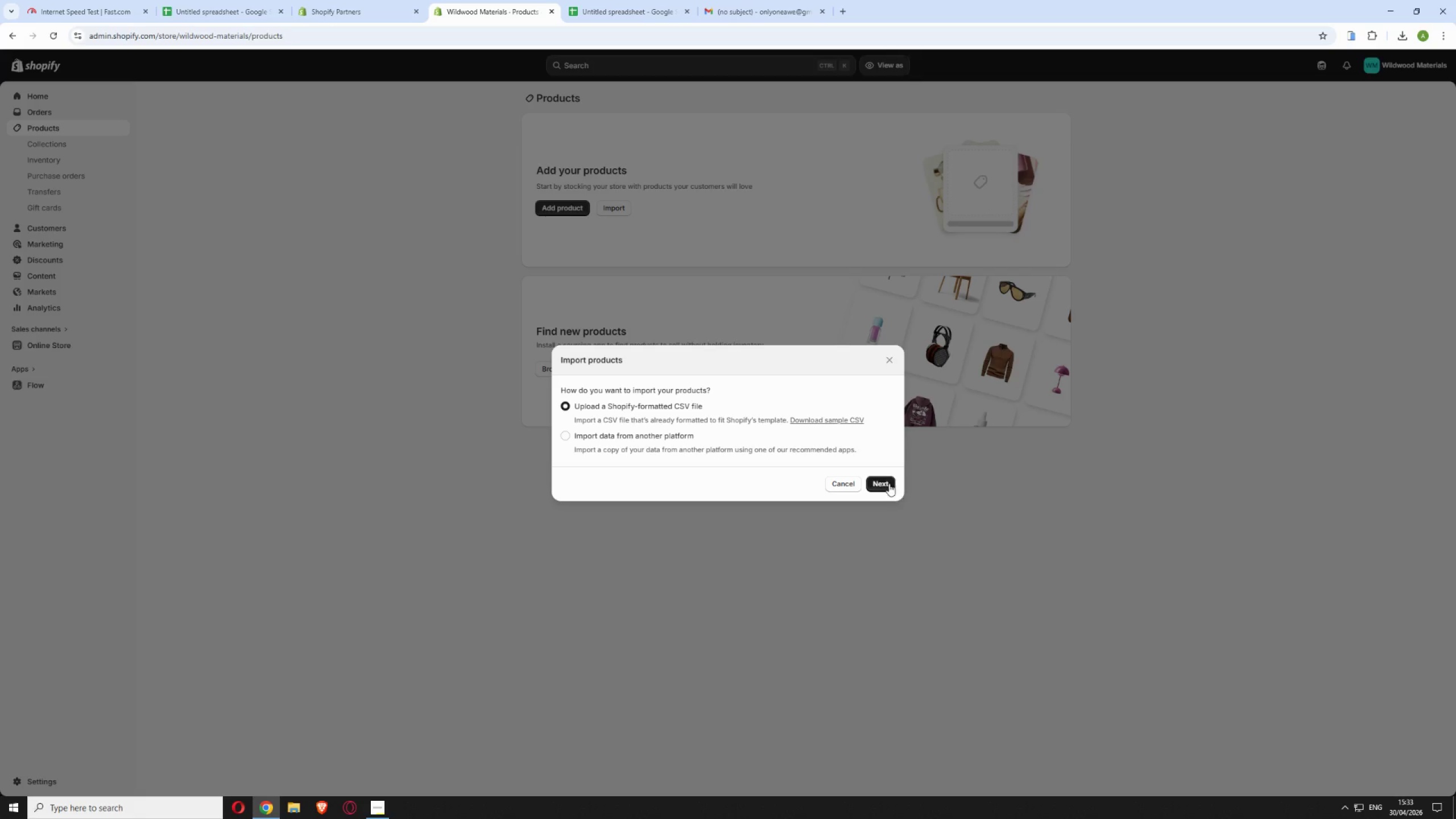 
left_click([887, 482])
 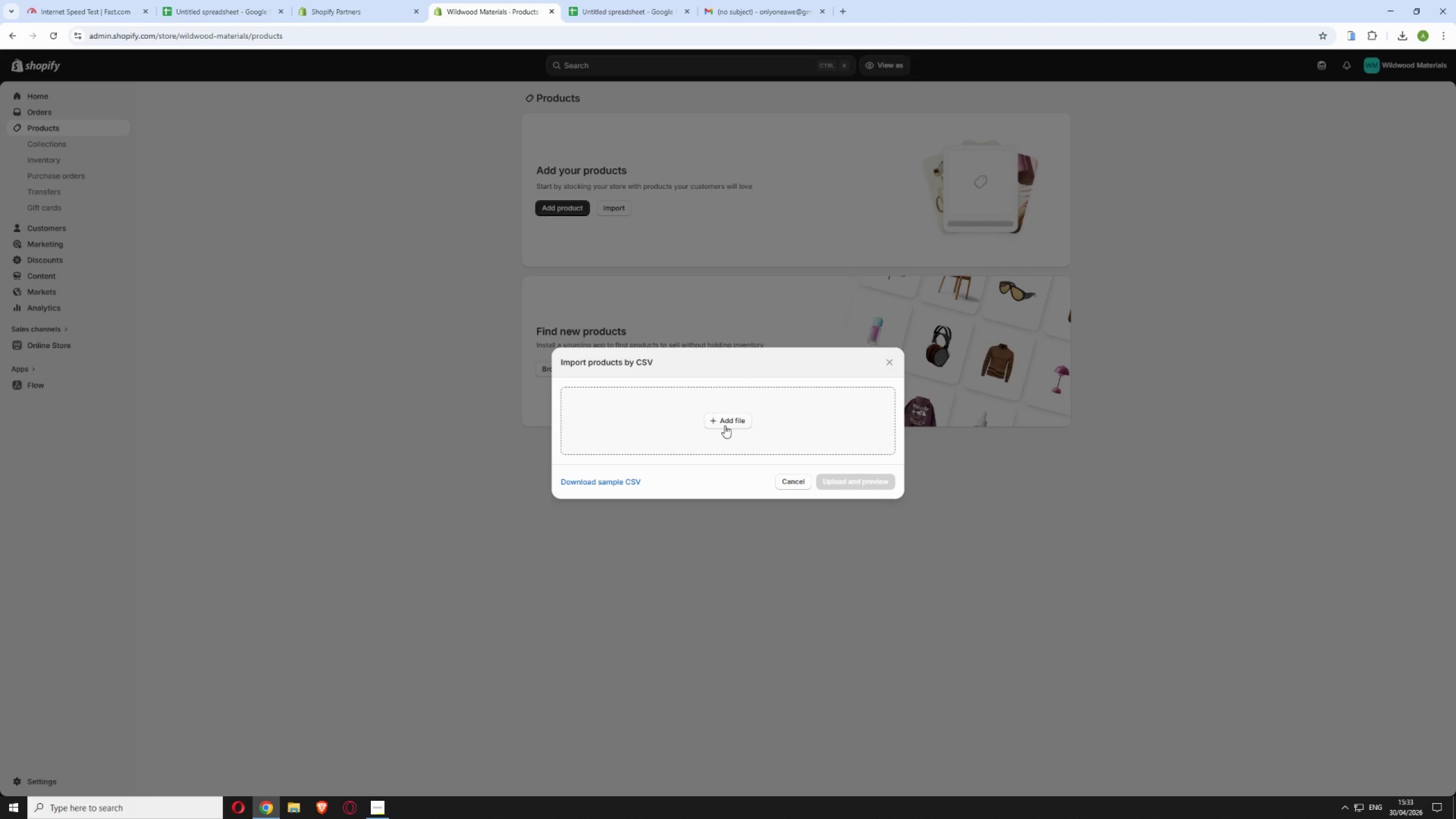 
left_click([721, 424])
 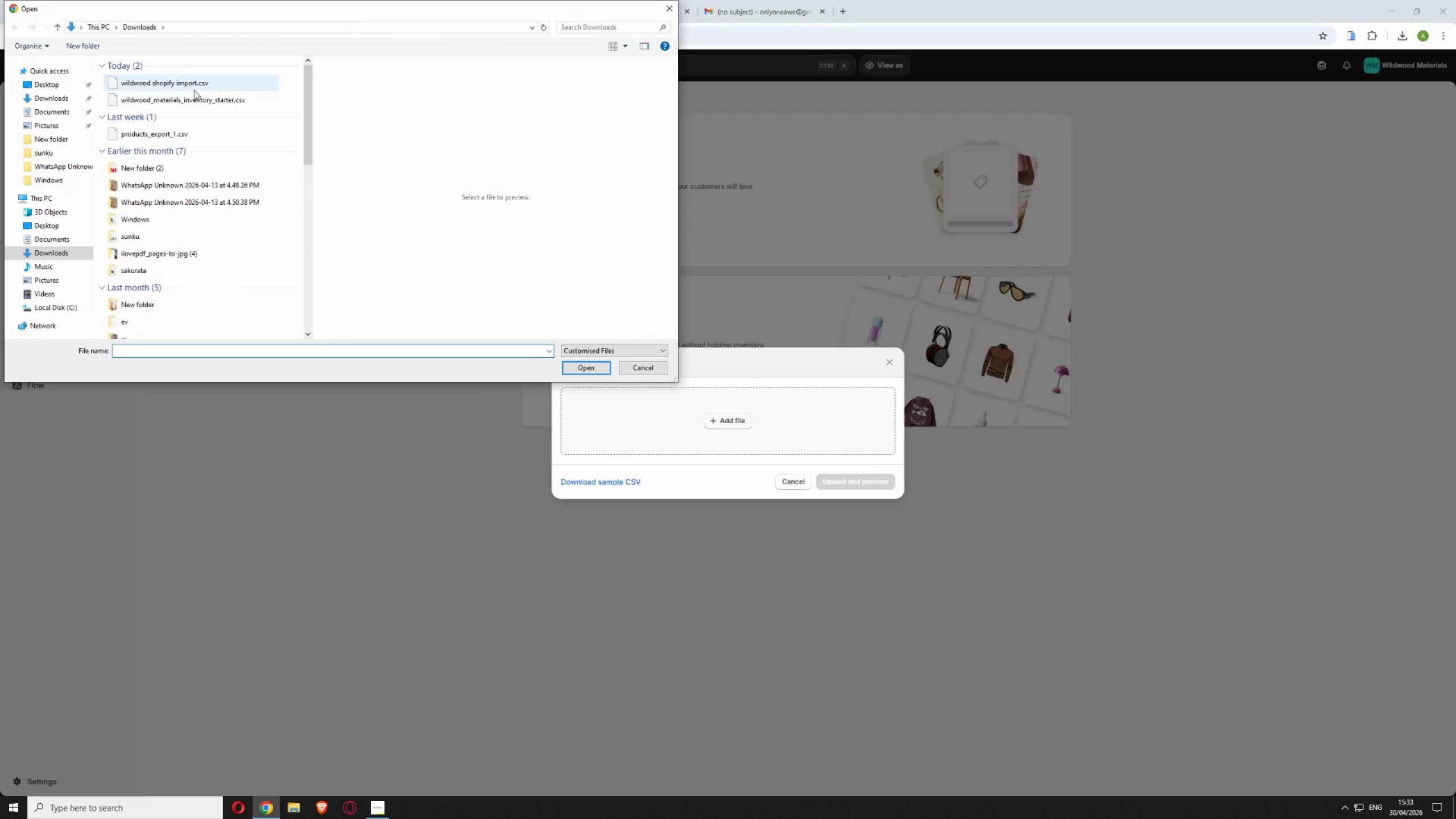 
left_click([192, 85])
 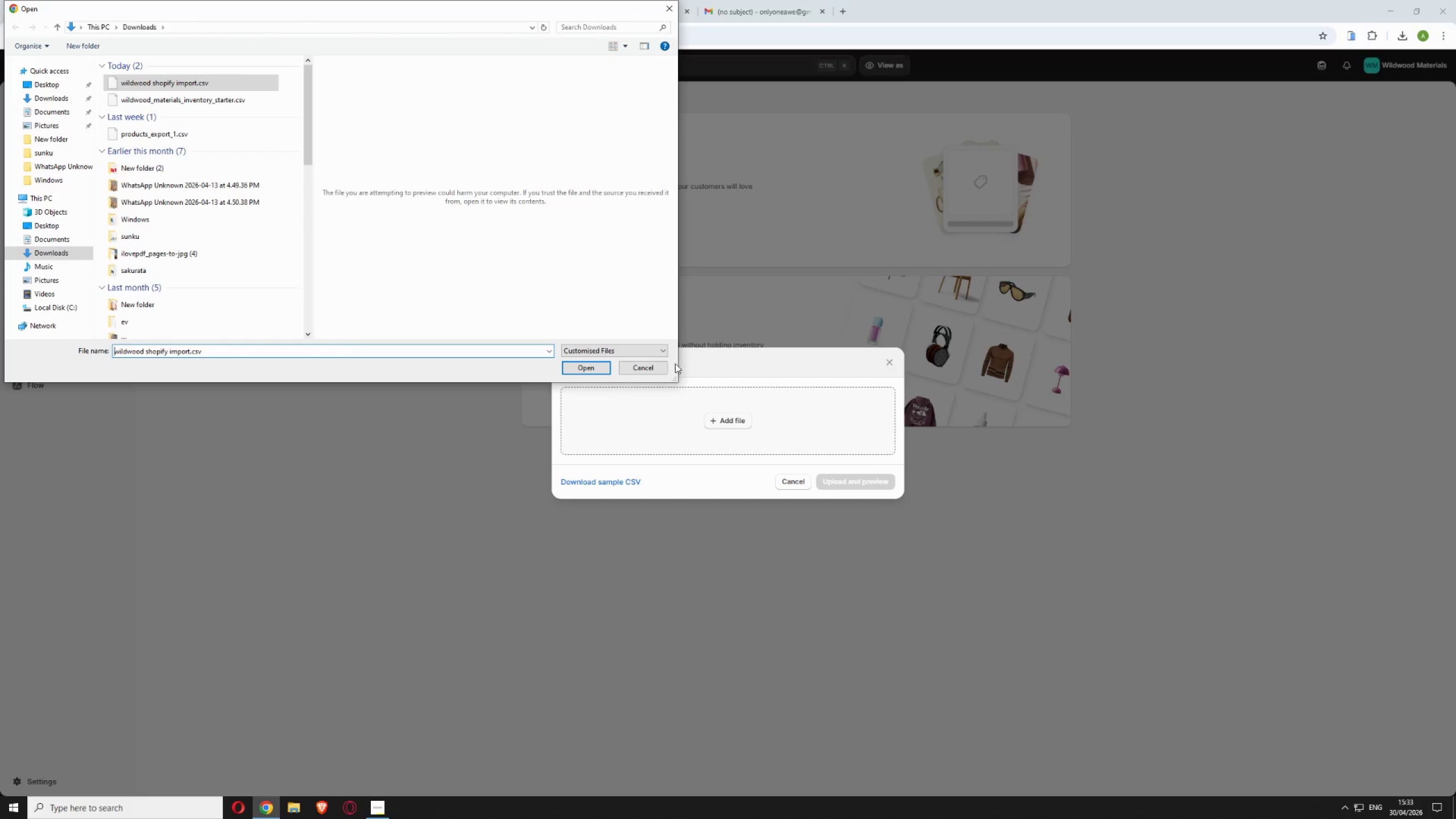 
mouse_move([586, 367])
 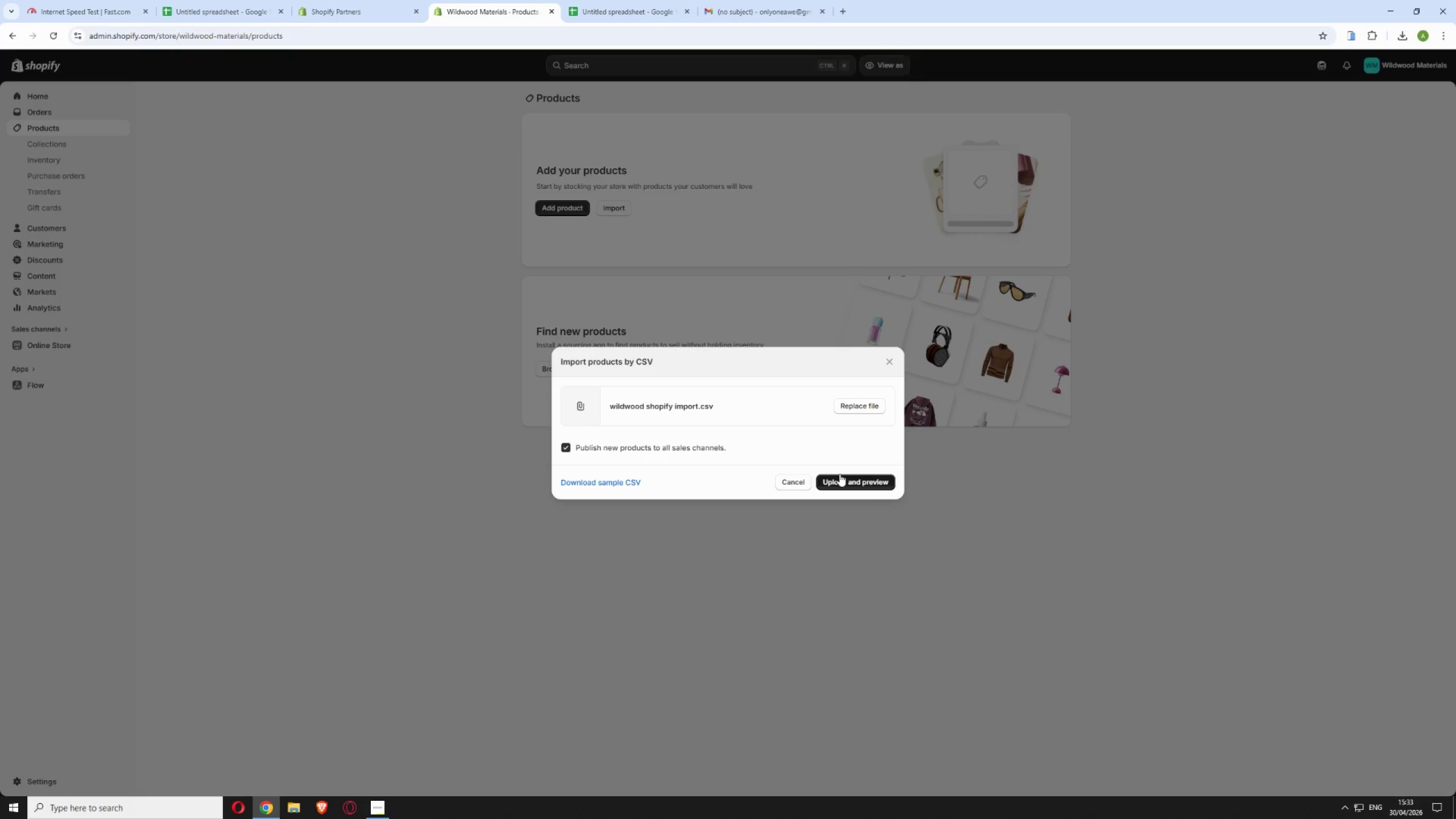 
left_click([847, 477])
 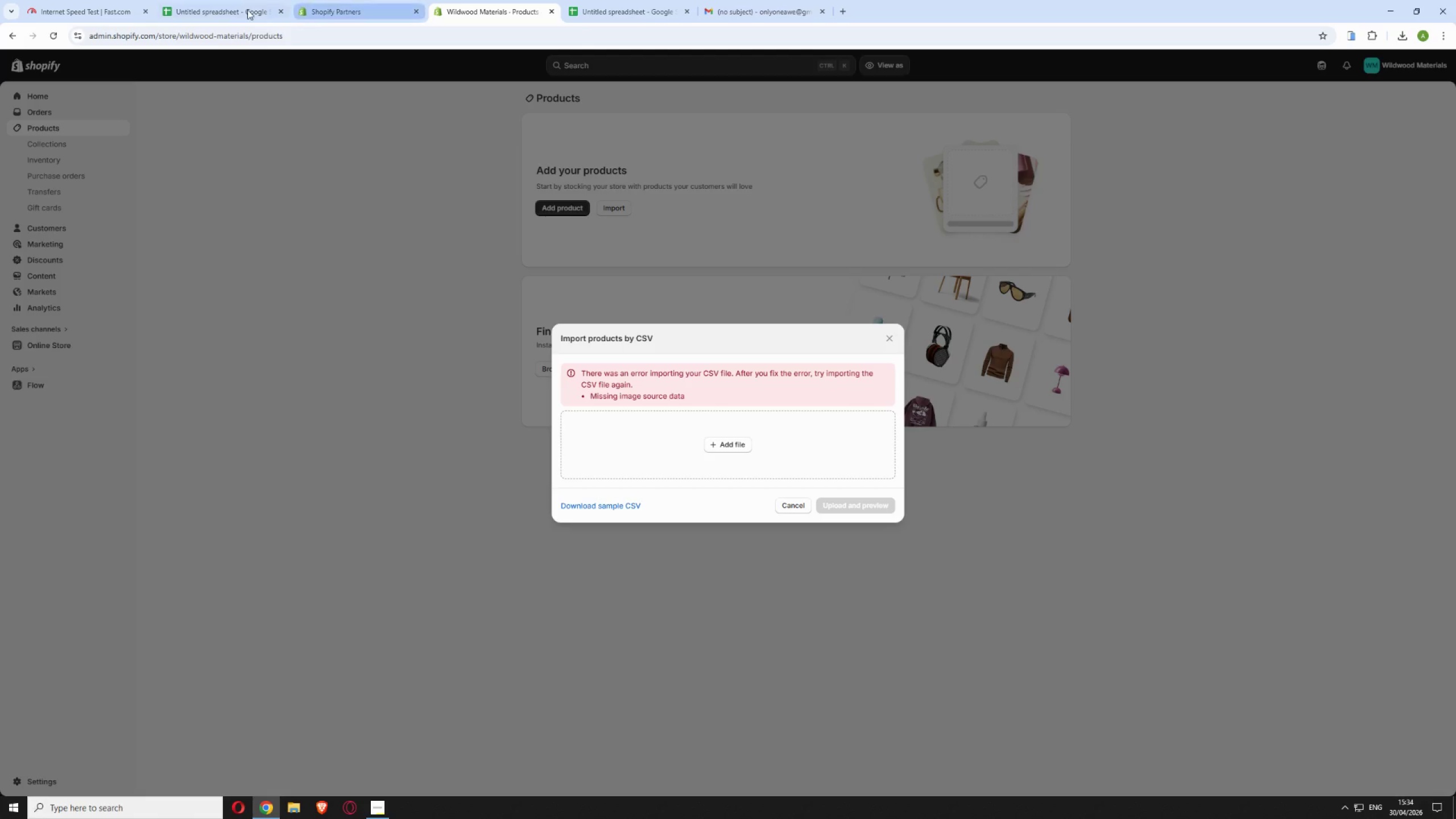 
wait(63.84)
 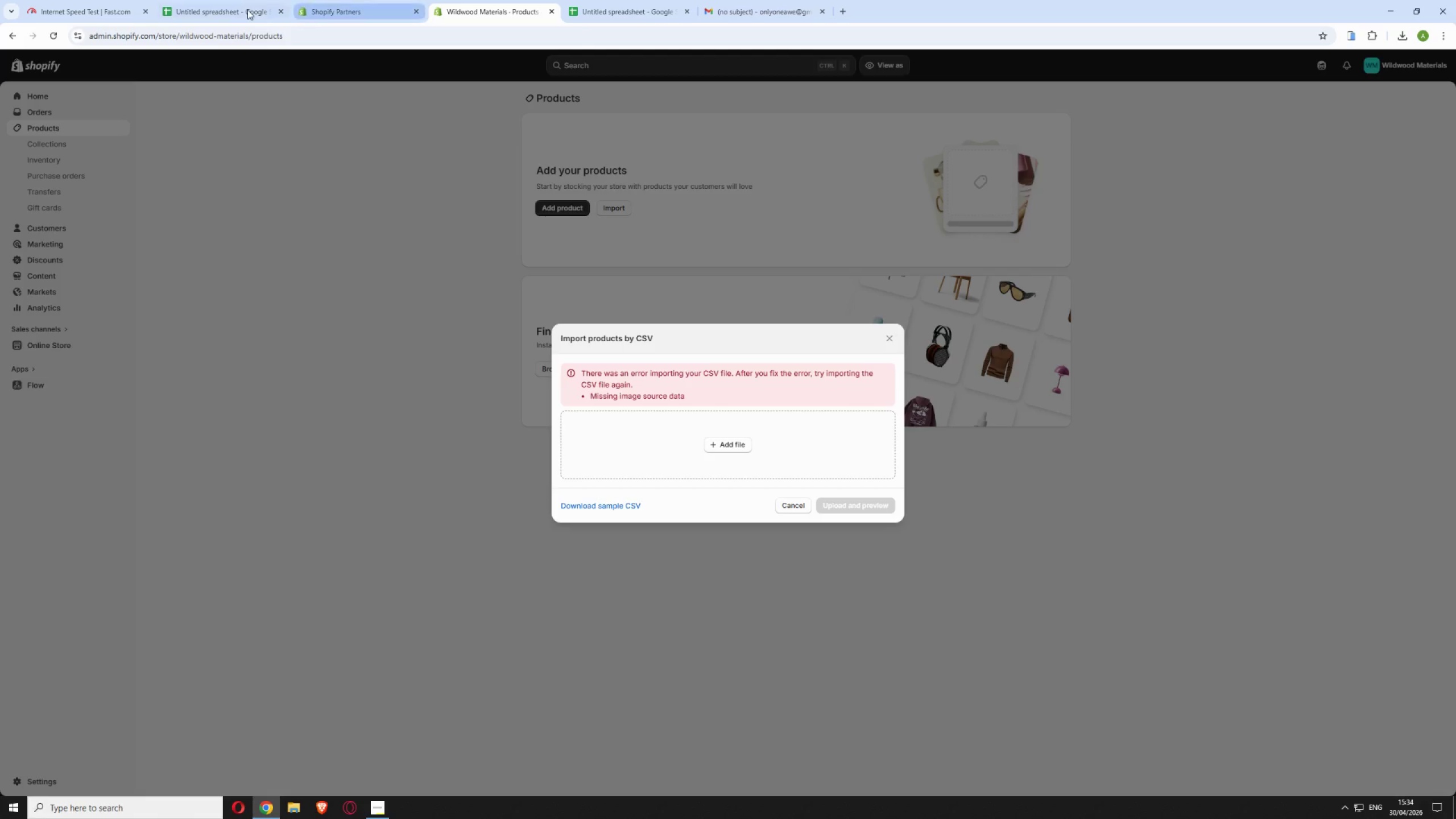 
left_click_drag(start_coordinate=[417, 771], to_coordinate=[137, 809])
 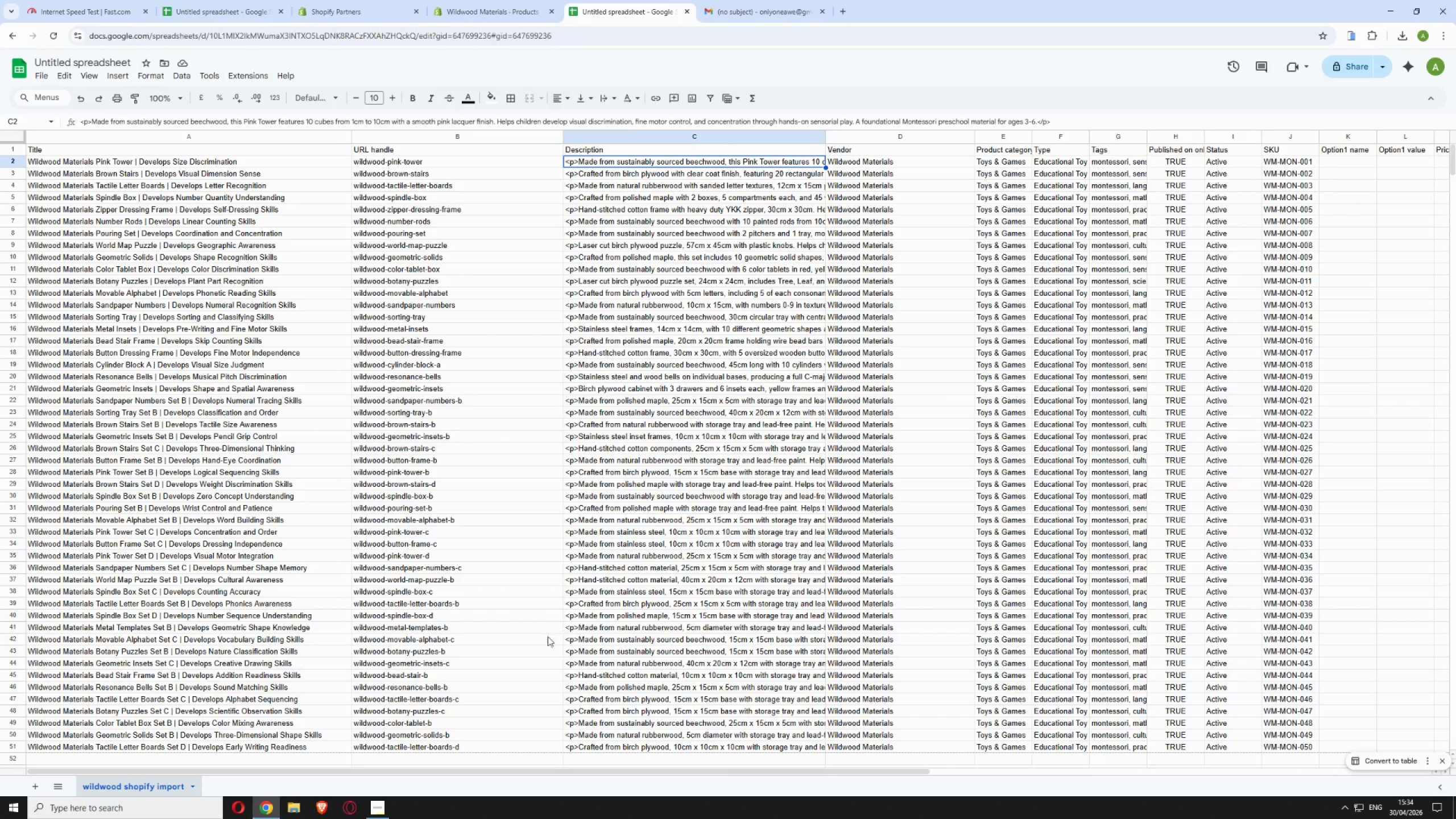 
wait(5.2)
 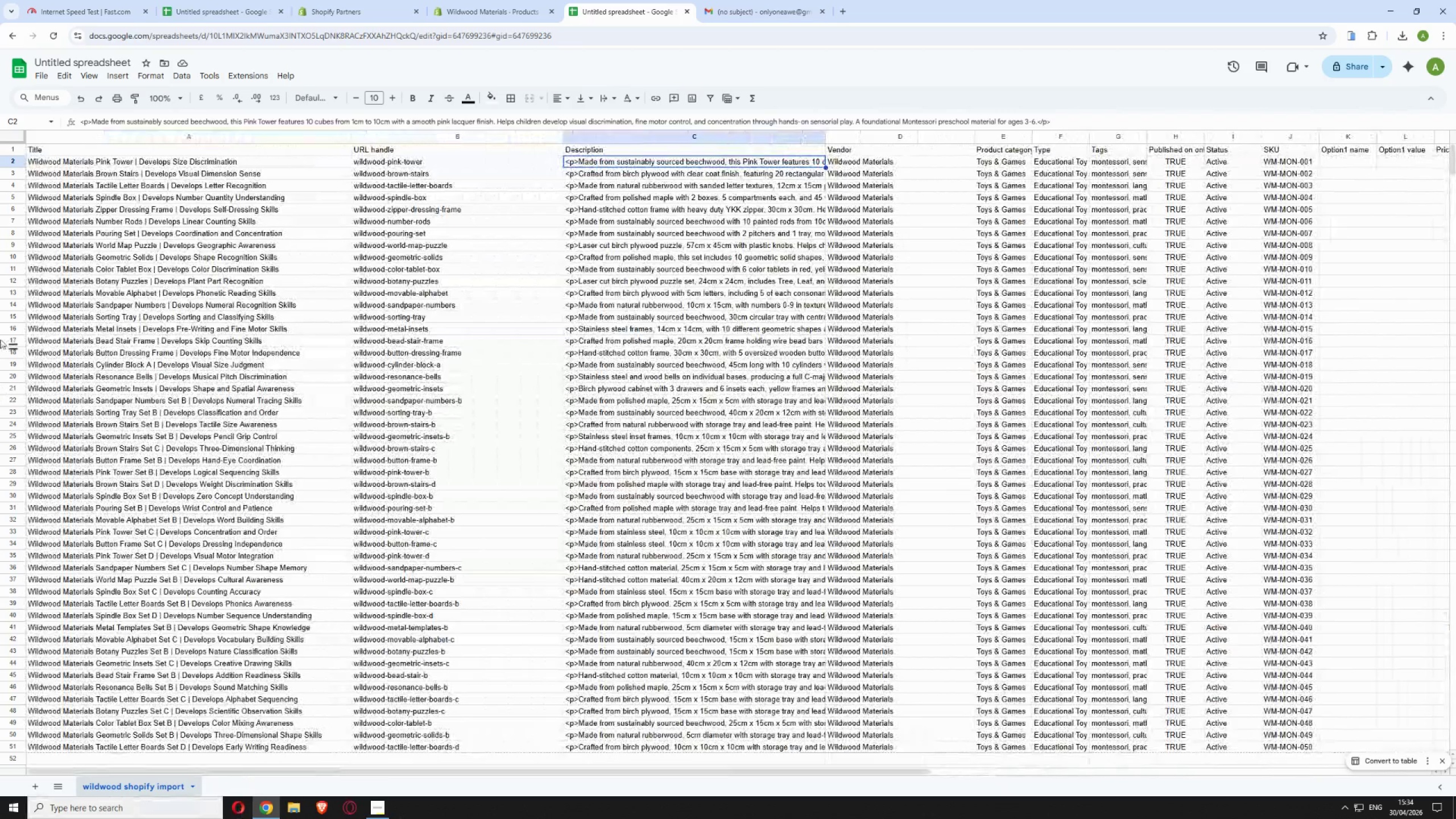 
left_click_drag(start_coordinate=[514, 770], to_coordinate=[431, 748])